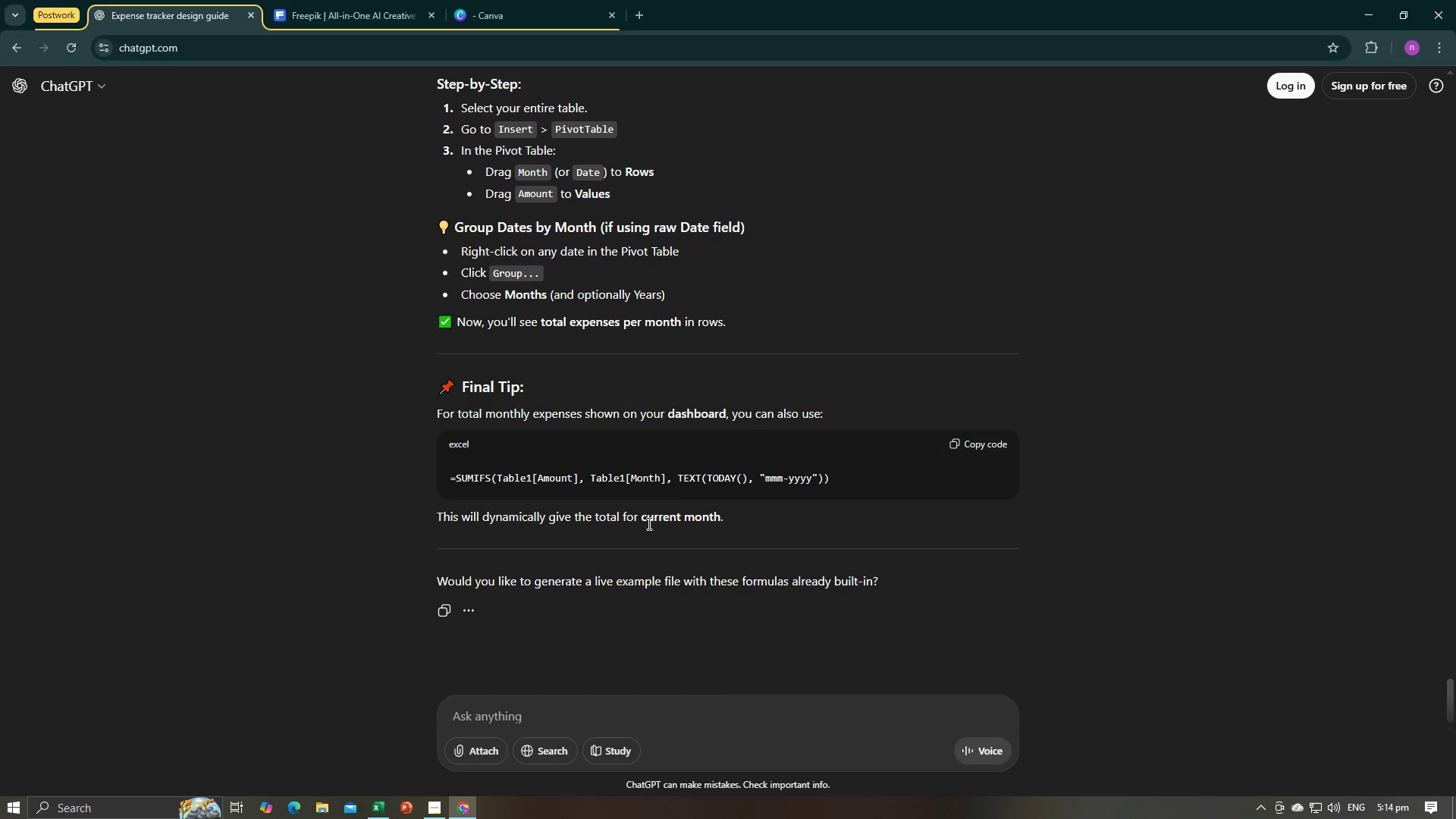 
left_click([580, 726])
 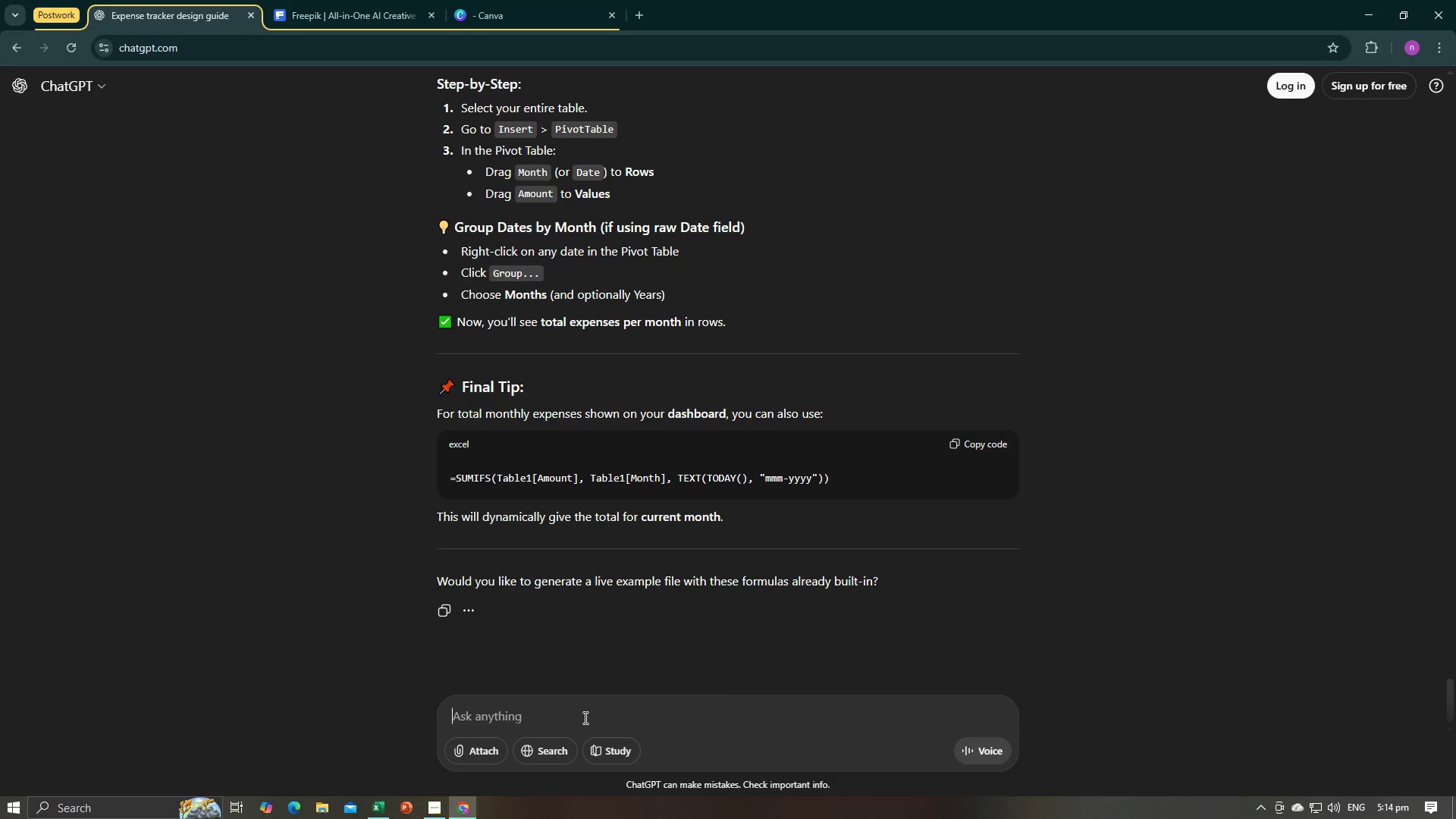 
type(can u)
key(Backspace)
type(you give anohter )
key(Backspace)
key(Backspace)
key(Backspace)
key(Backspace)
key(Backspace)
type(ther fomula to)
key(Backspace)
key(Backspace)
key(Backspace)
key(Backspace)
key(Backspace)
key(Backspace)
key(Backspace)
type(rmula that use )
 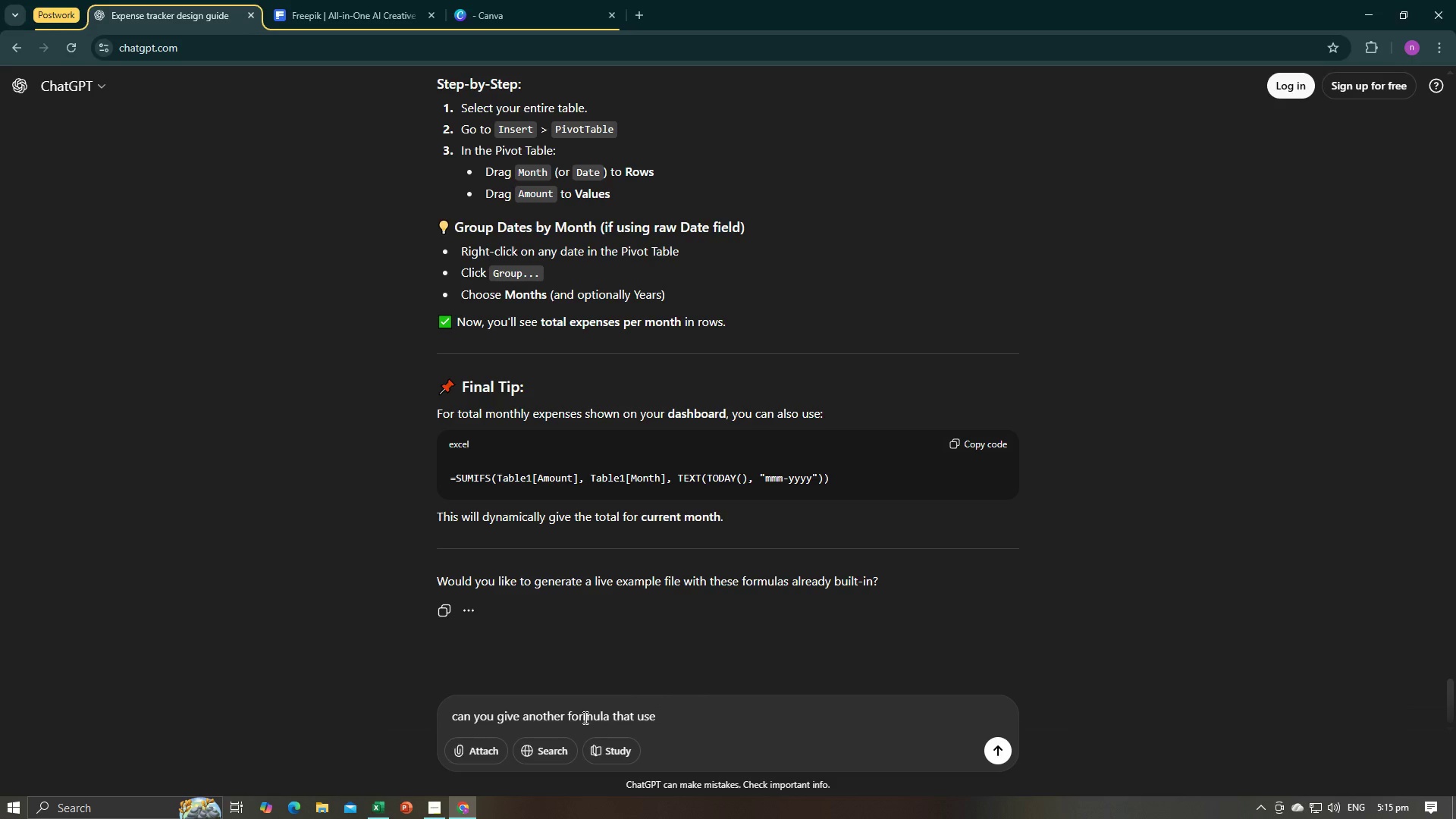 
type(useful )
 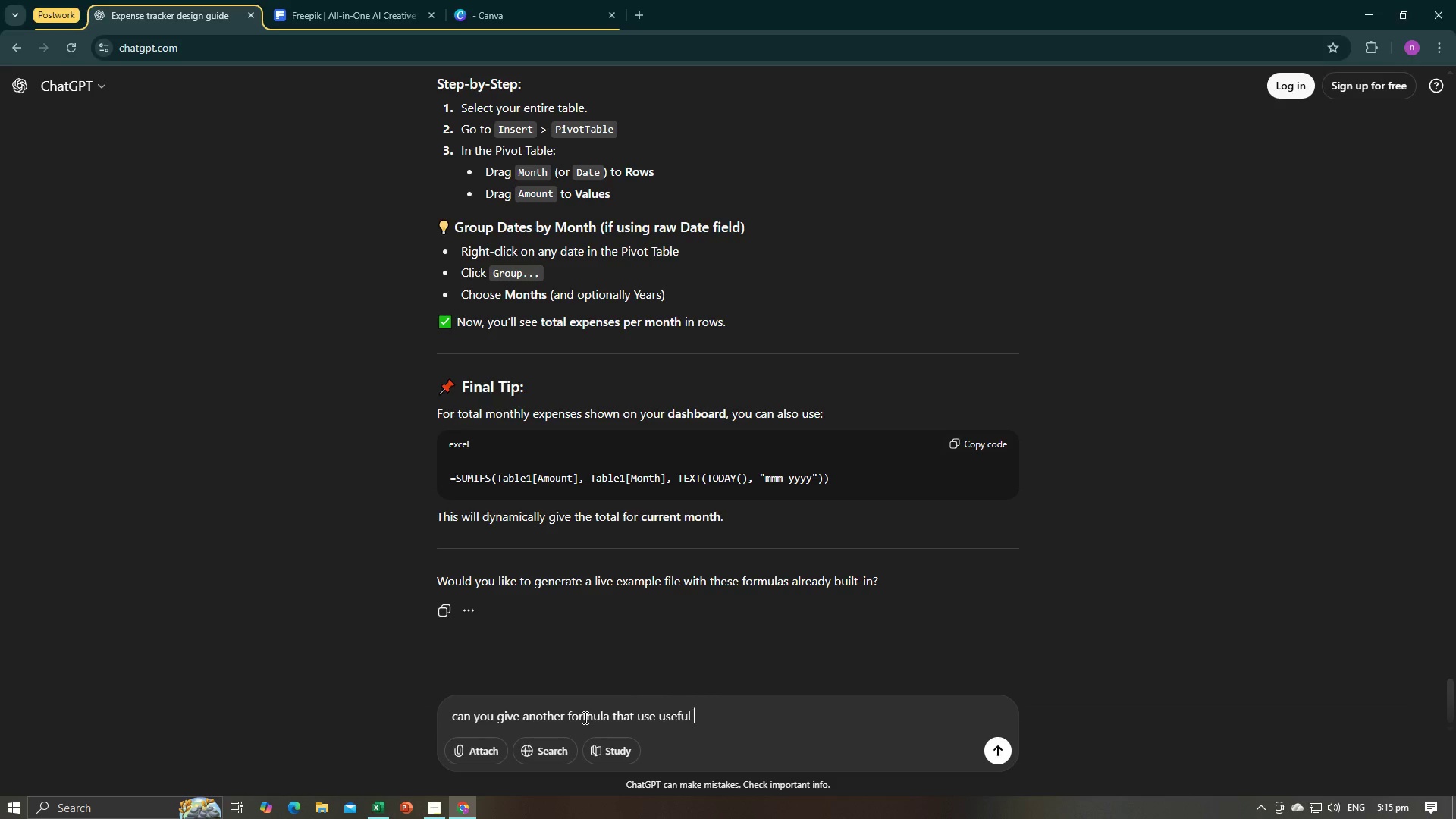 
key(Alt+AltLeft)
 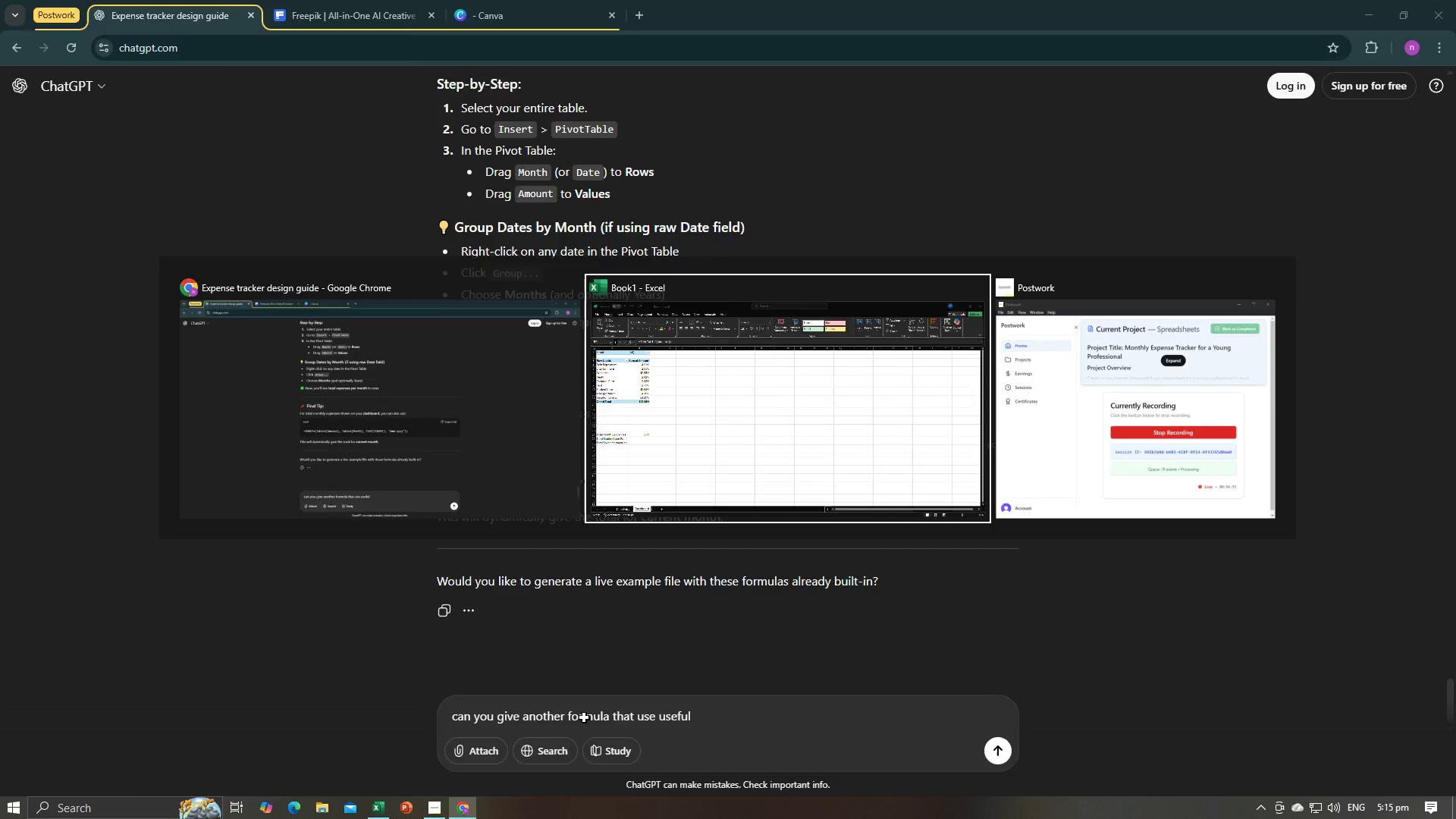 
key(Alt+Tab)
 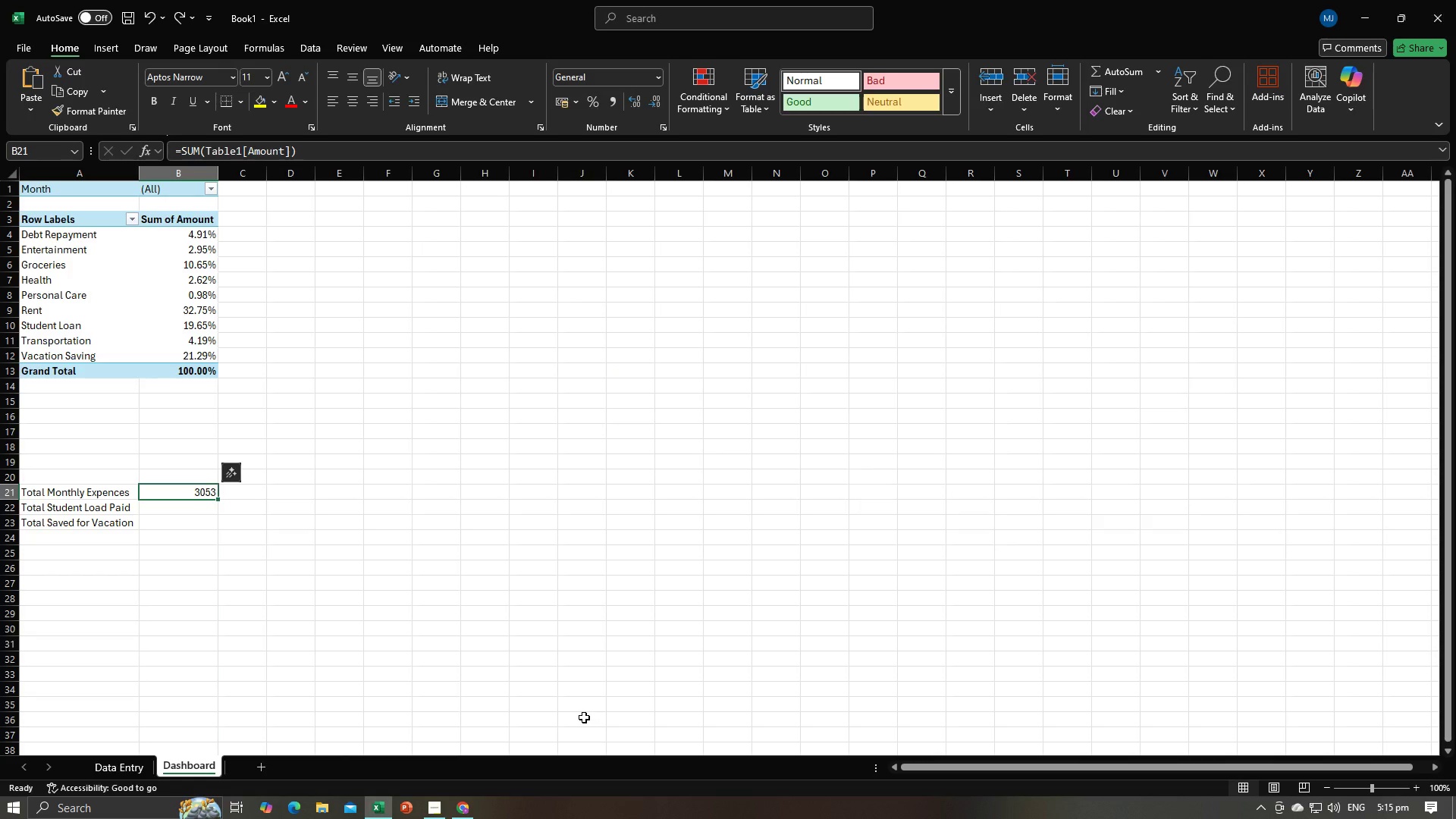 
key(Alt+AltLeft)
 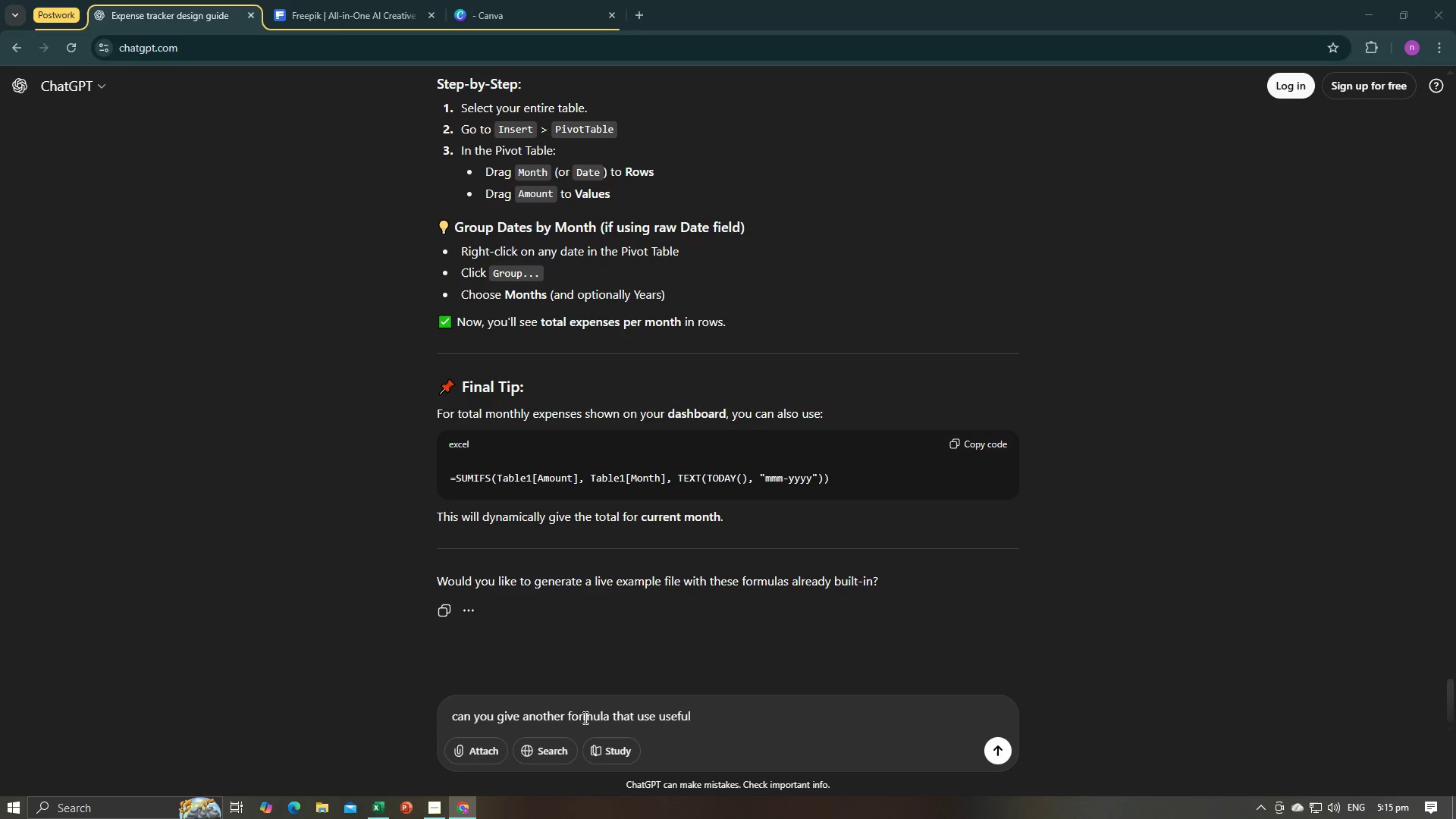 
key(Alt+Tab)
 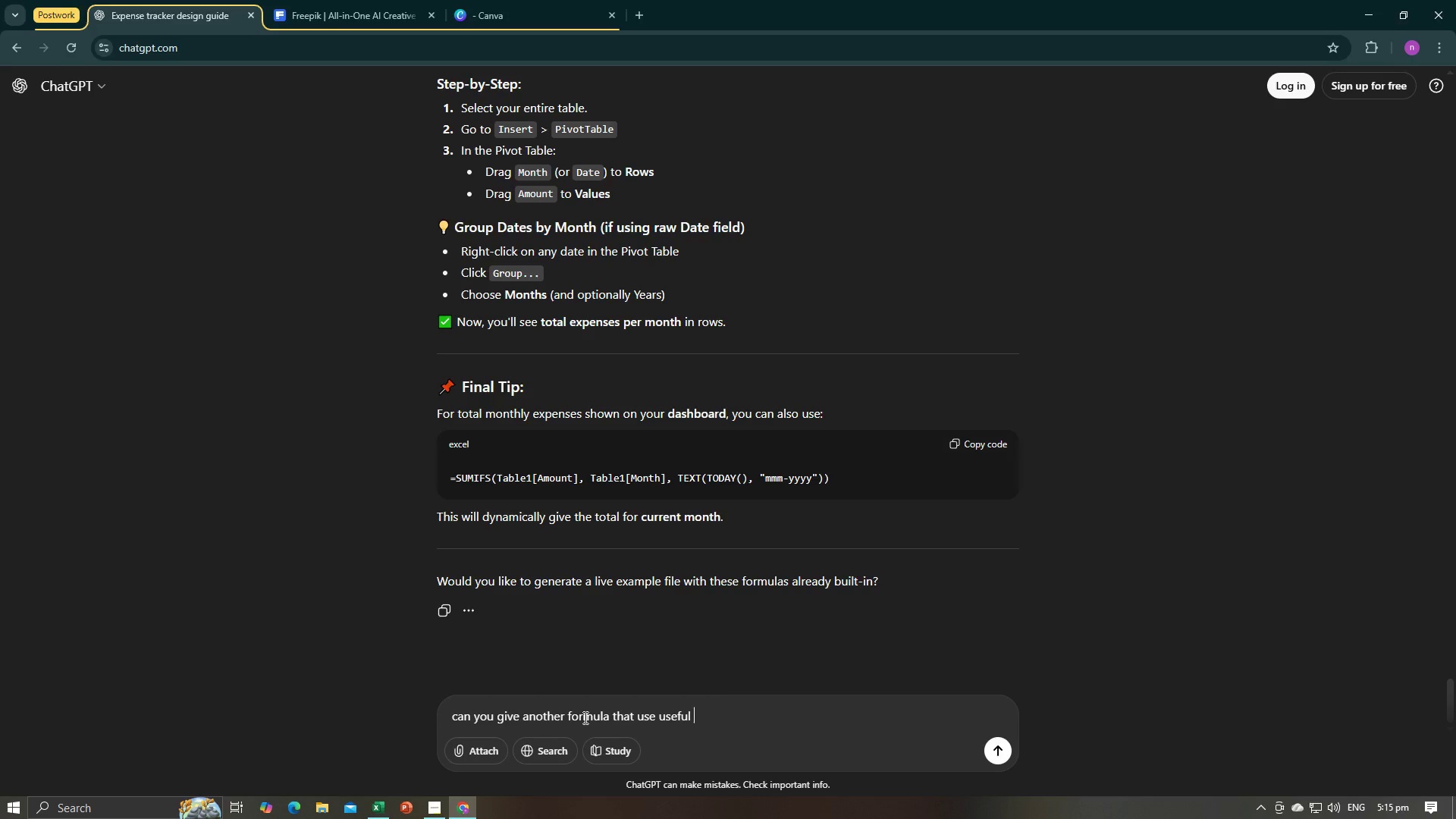 
key(Alt+AltLeft)
 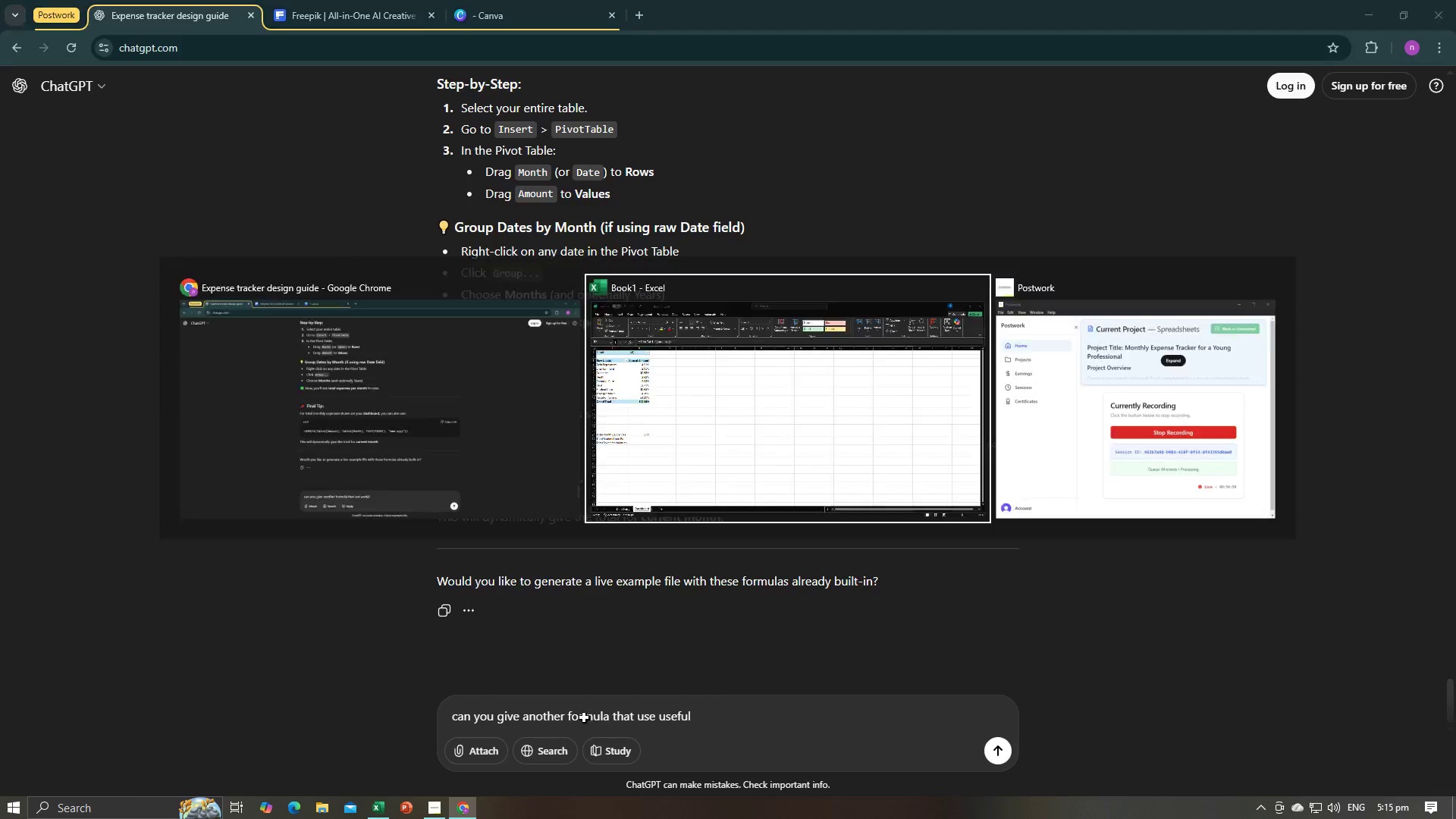 
key(Alt+Tab)
 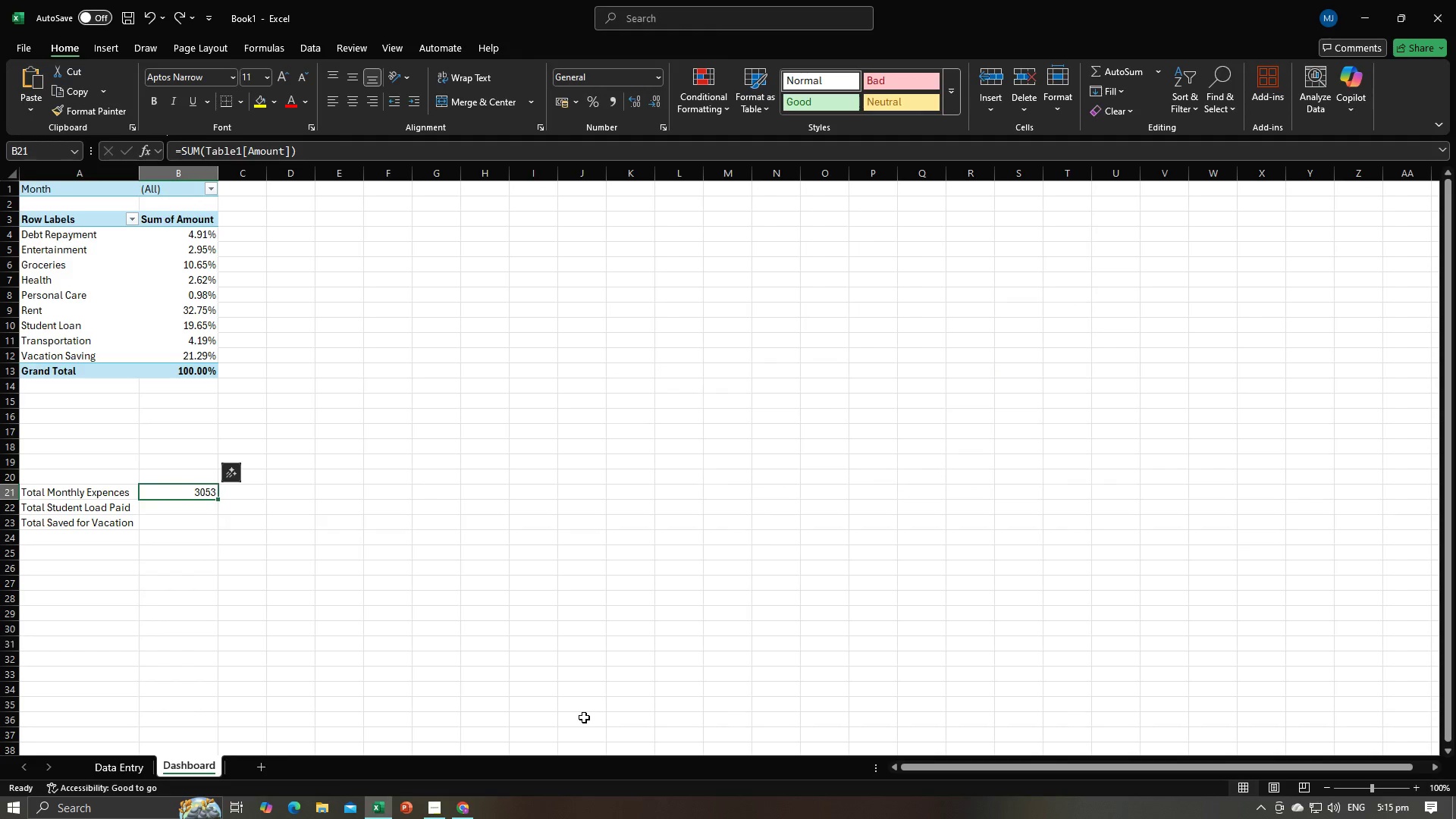 
key(Alt+AltLeft)
 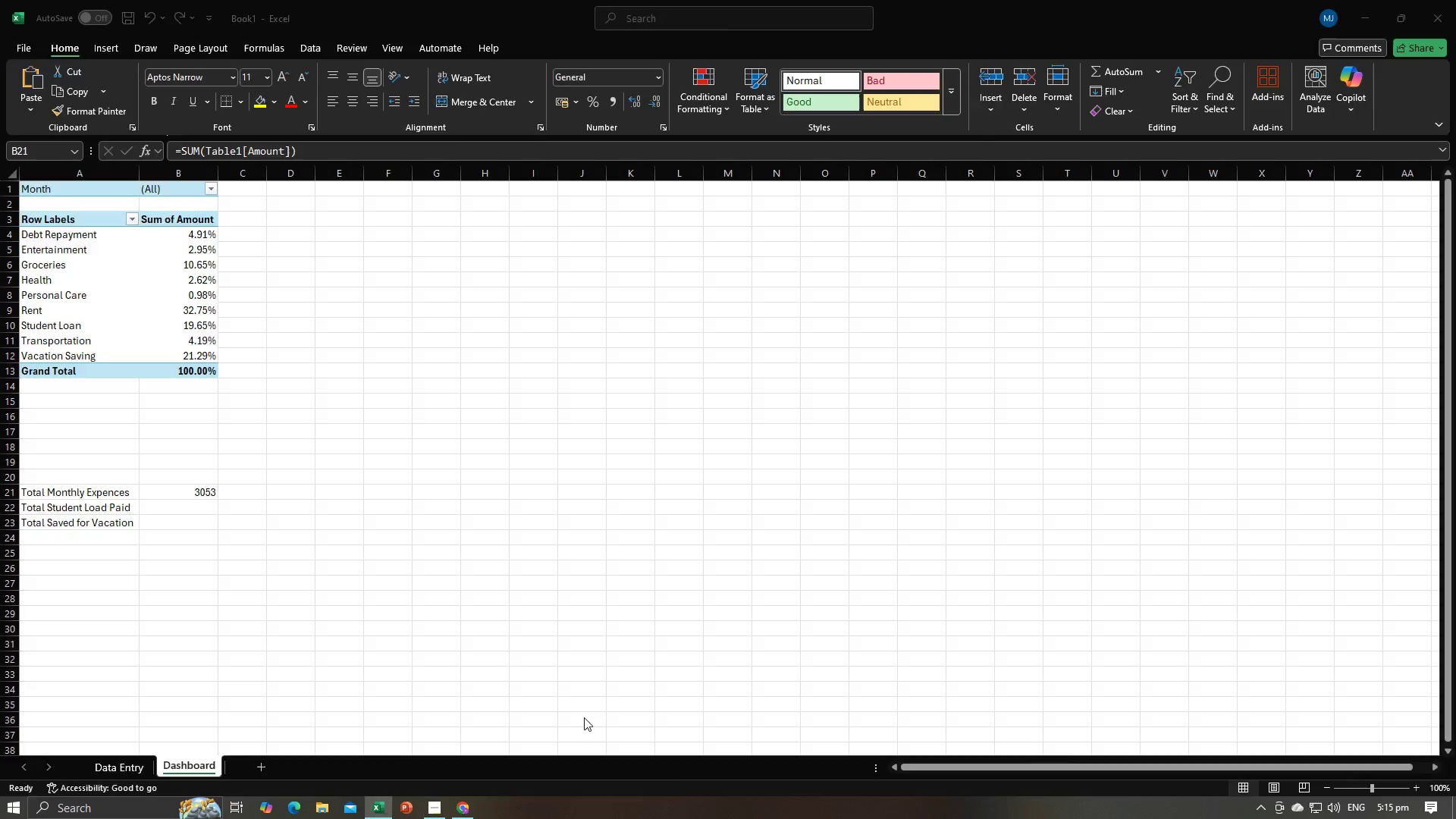 
key(Tab)
type(for monthlt )
key(Backspace)
key(Backspace)
type(y expenses? evey)
key(Backspace)
type(rything is not workinh)
 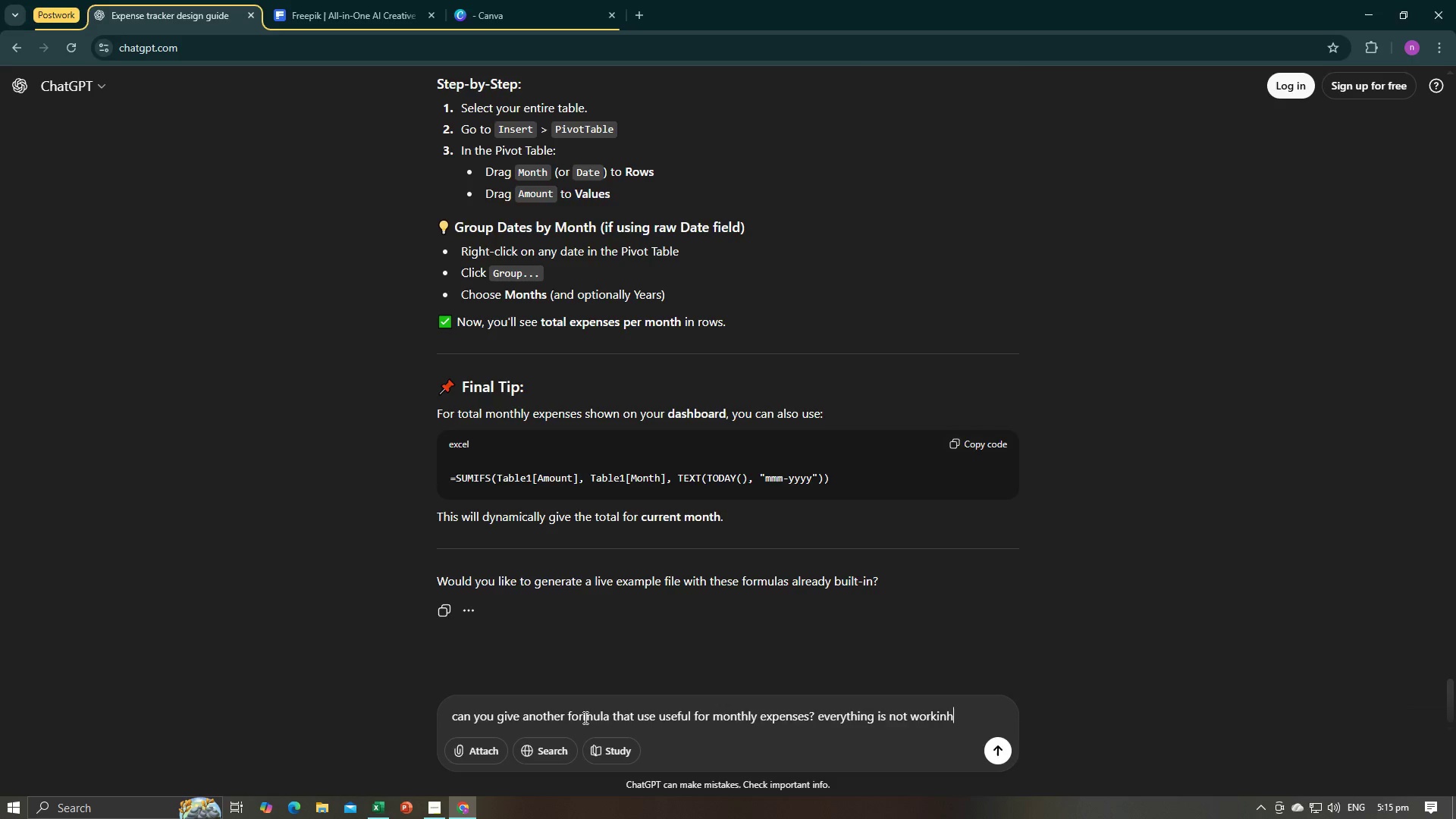 
key(Enter)
 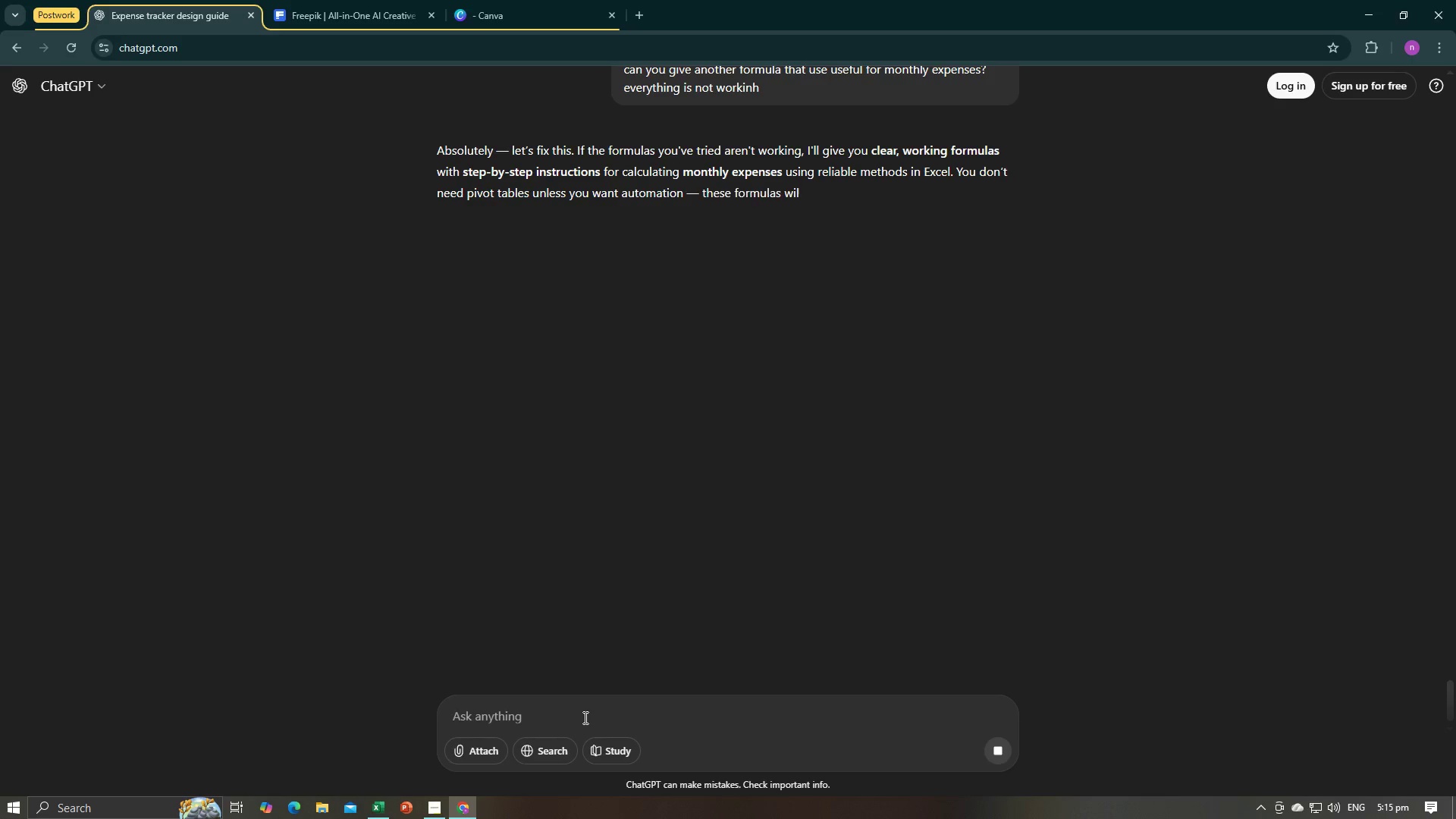 
wait(6.56)
 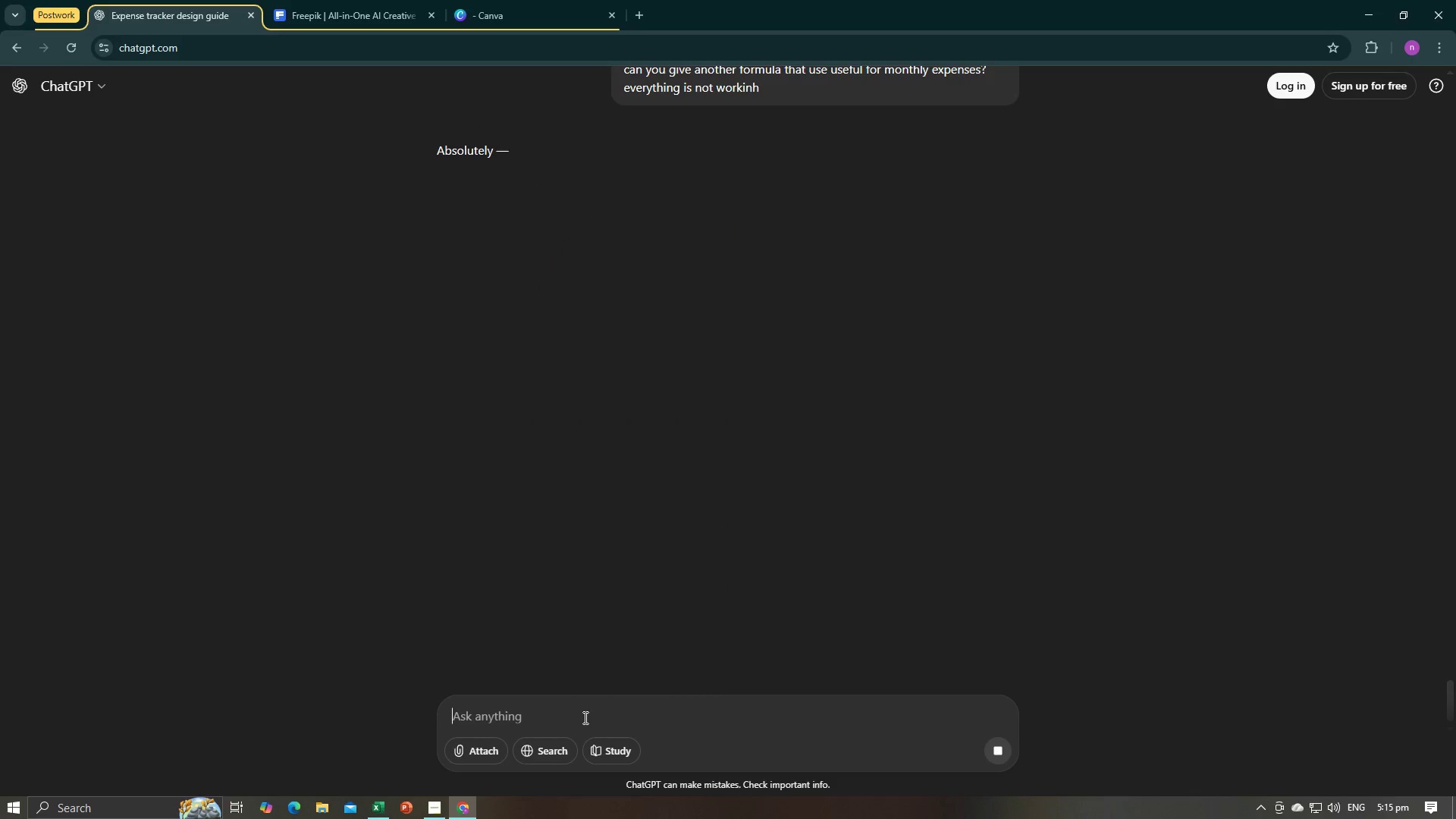 
key(Alt+AltLeft)
 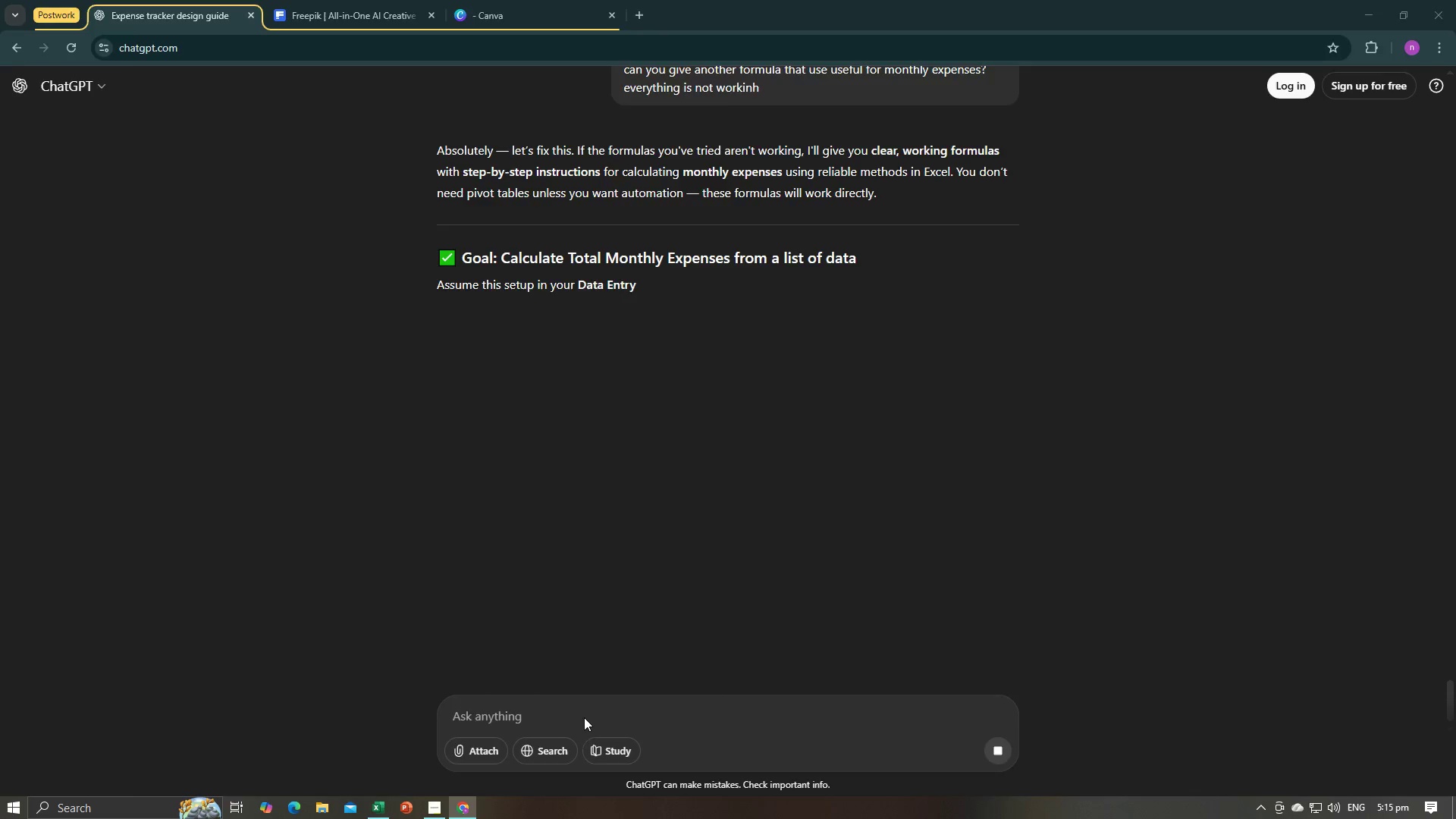 
key(Alt+Tab)
 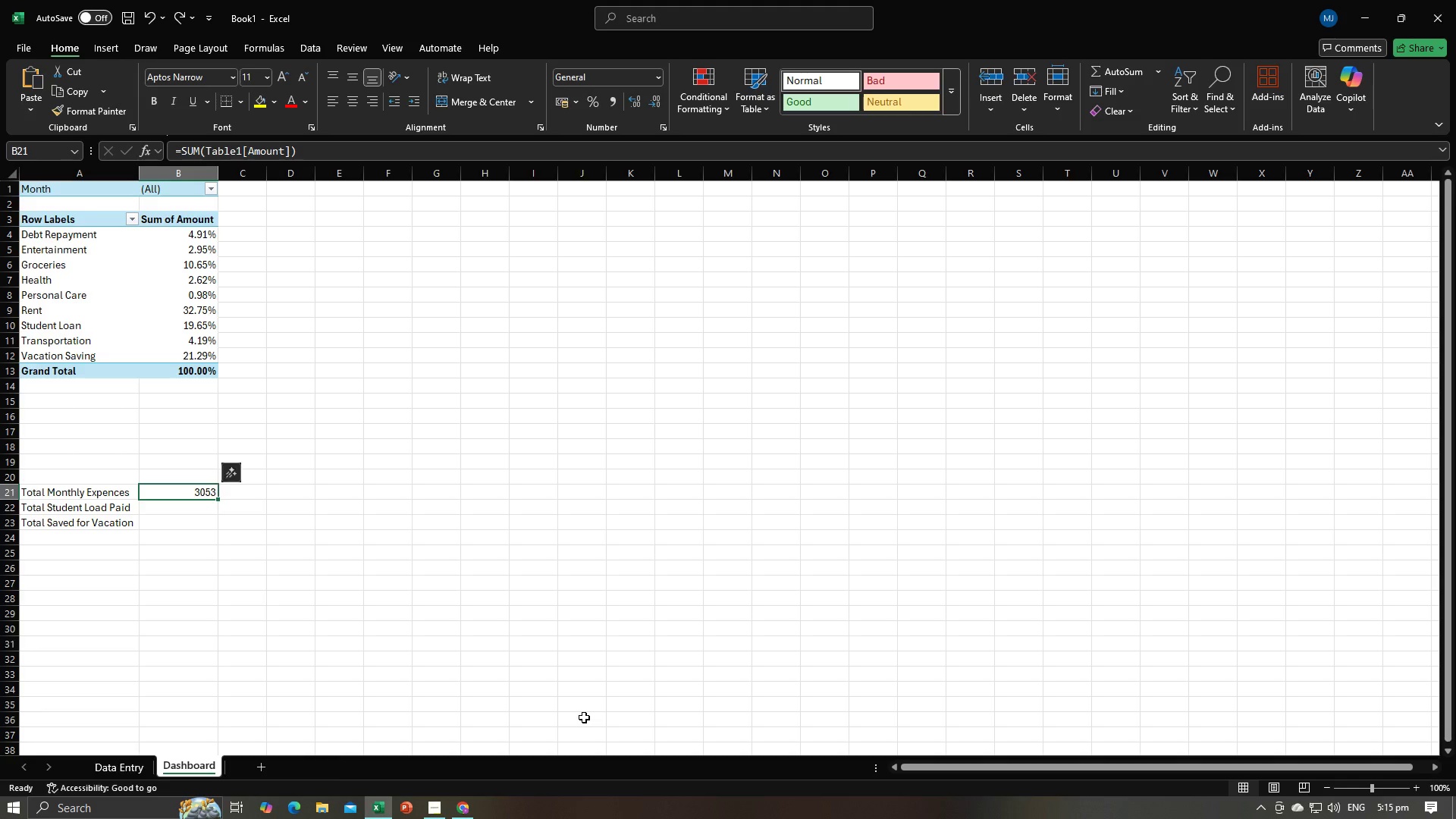 
key(Alt+AltLeft)
 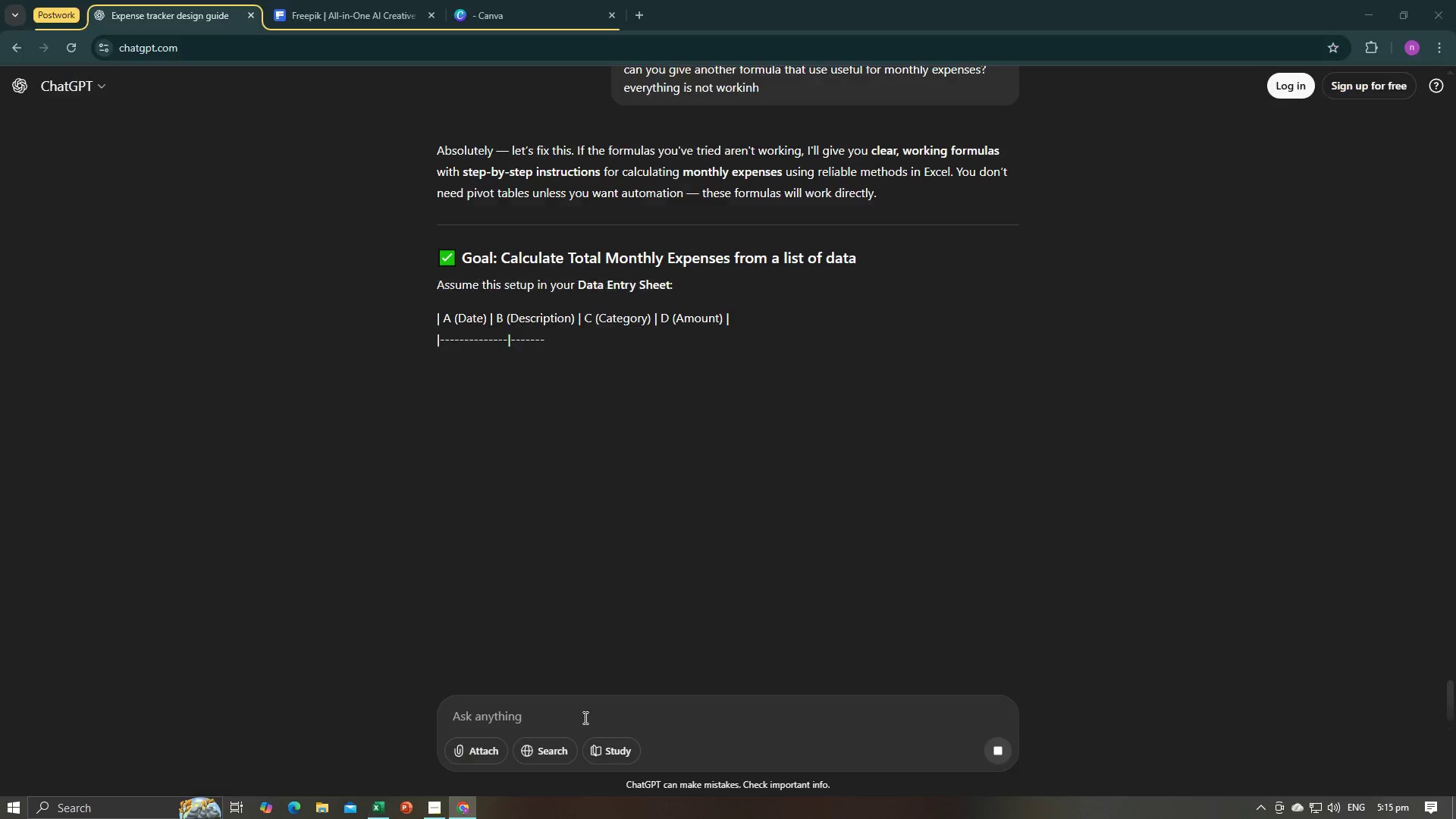 
key(Alt+Tab)
 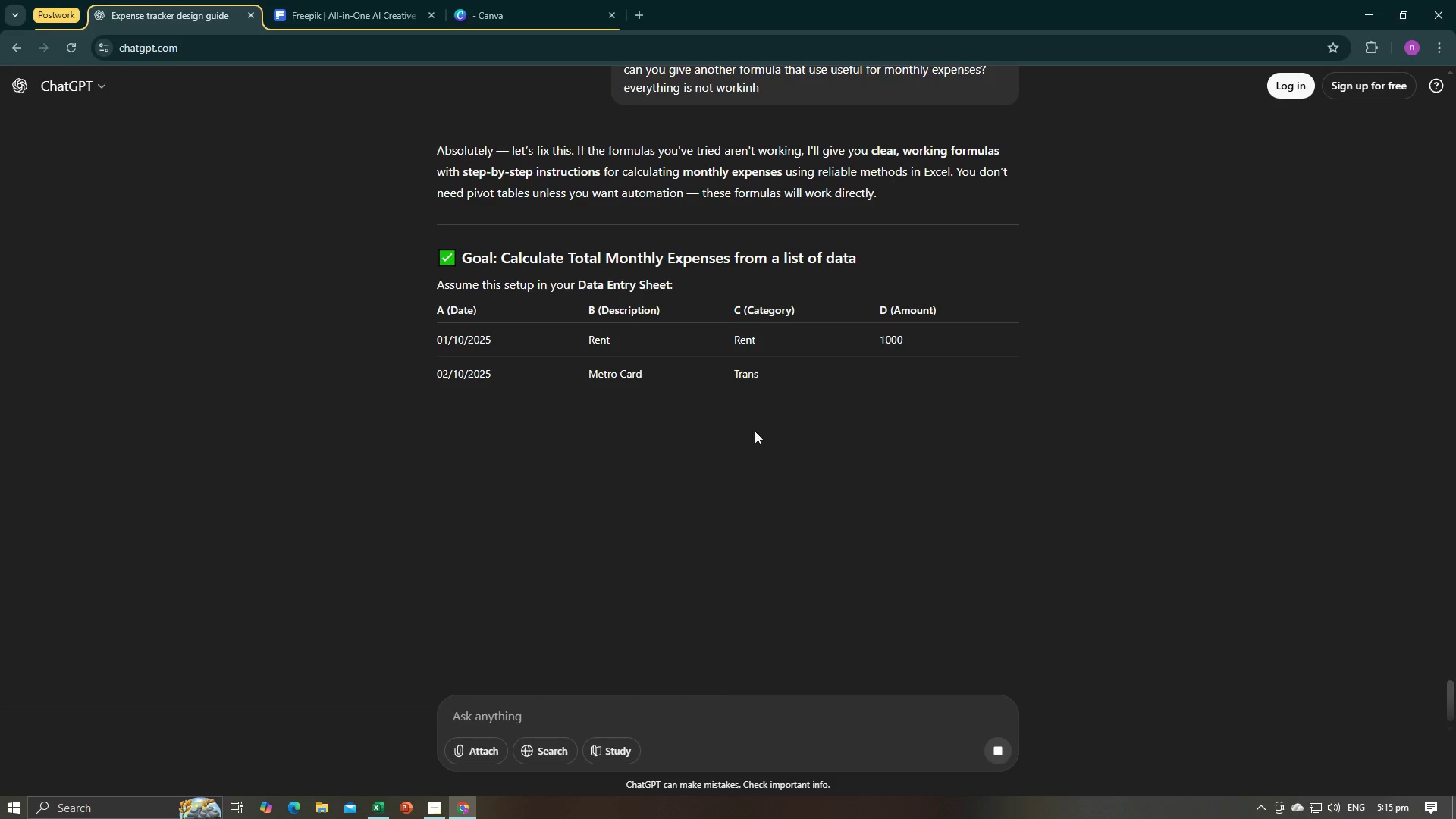 
scroll: coordinate [749, 442], scroll_direction: down, amount: 19.0
 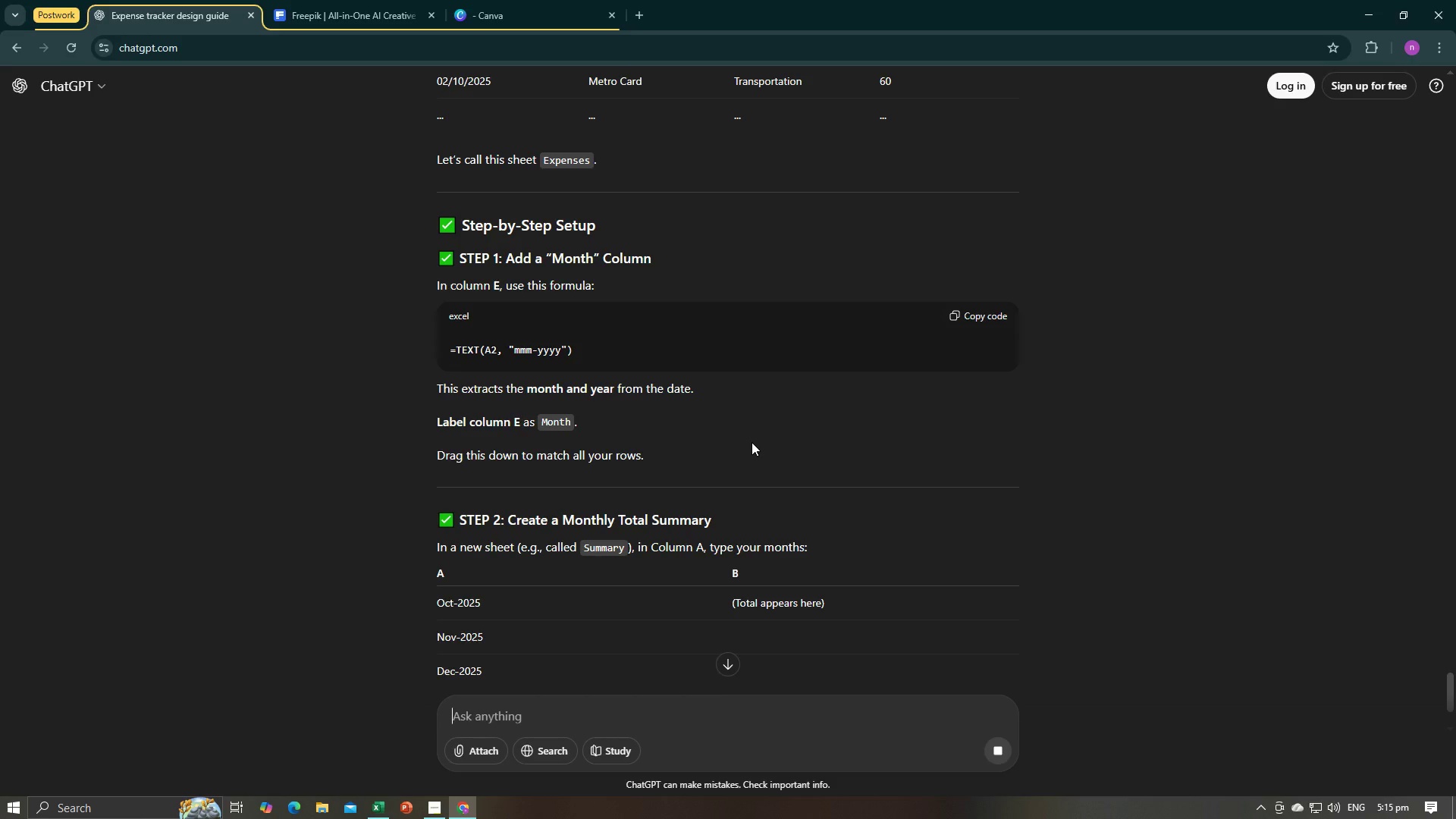 
scroll: coordinate [752, 442], scroll_direction: down, amount: 3.0
 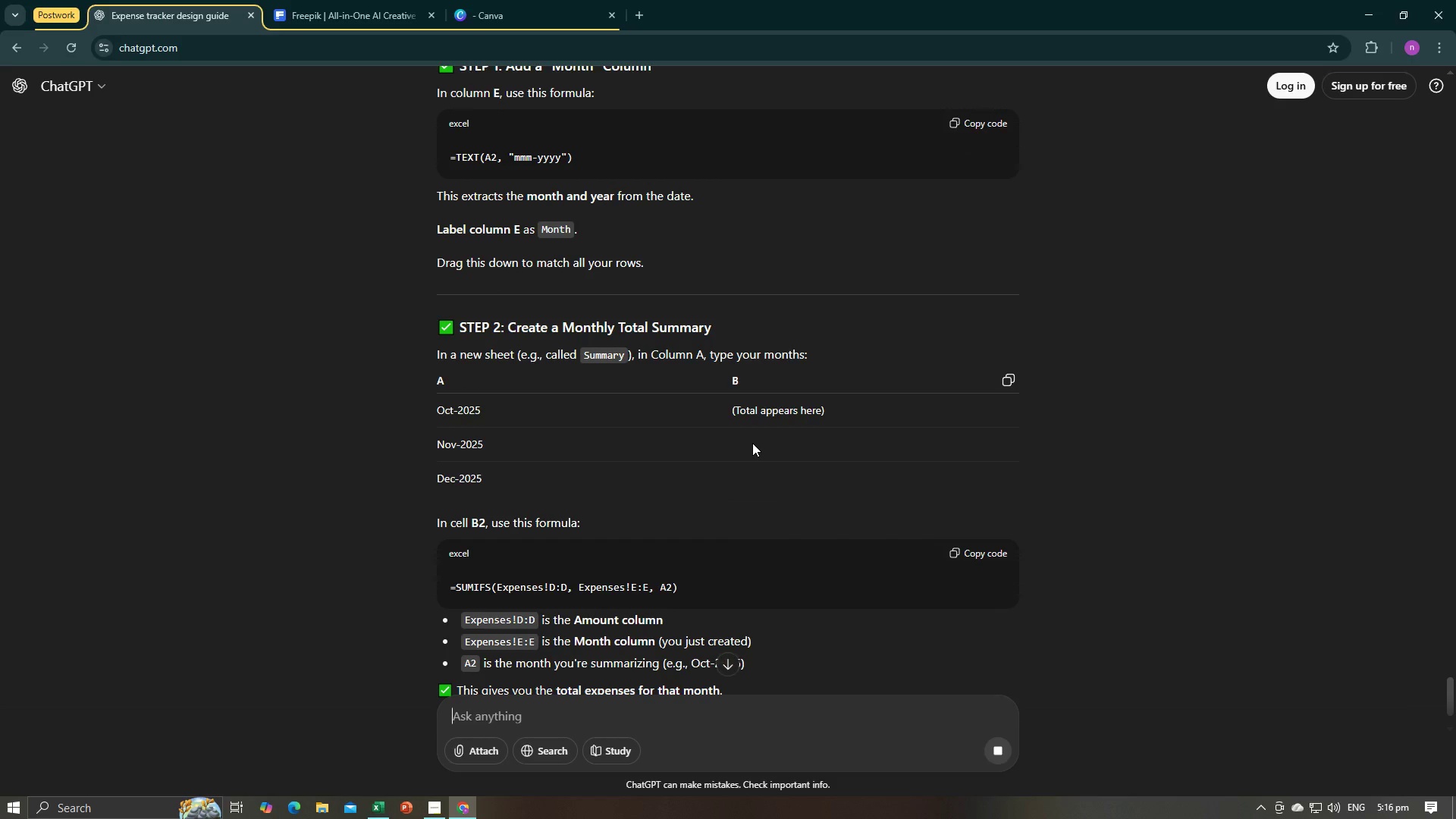 
wait(8.32)
 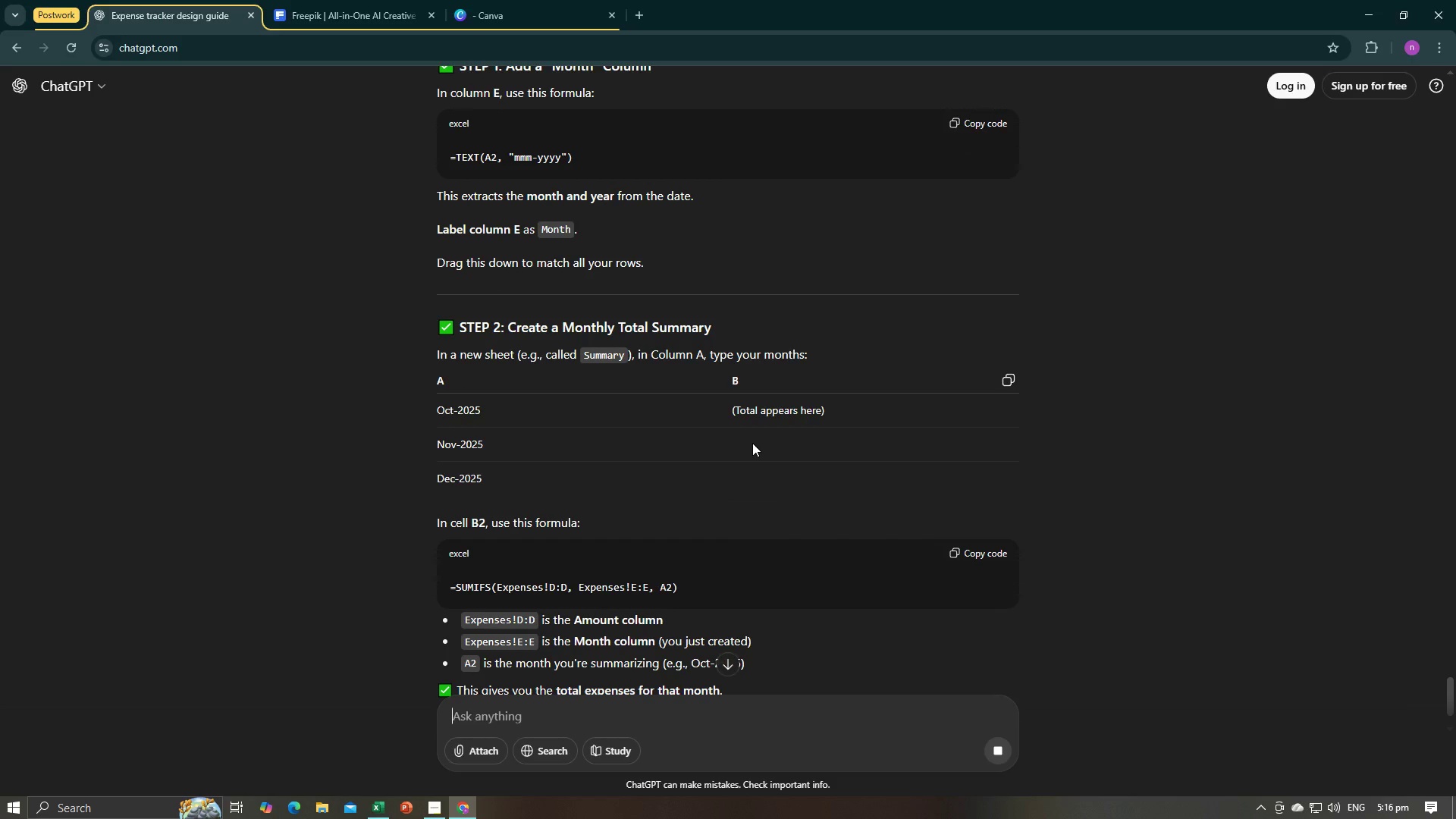 
scroll: coordinate [753, 450], scroll_direction: down, amount: 8.0
 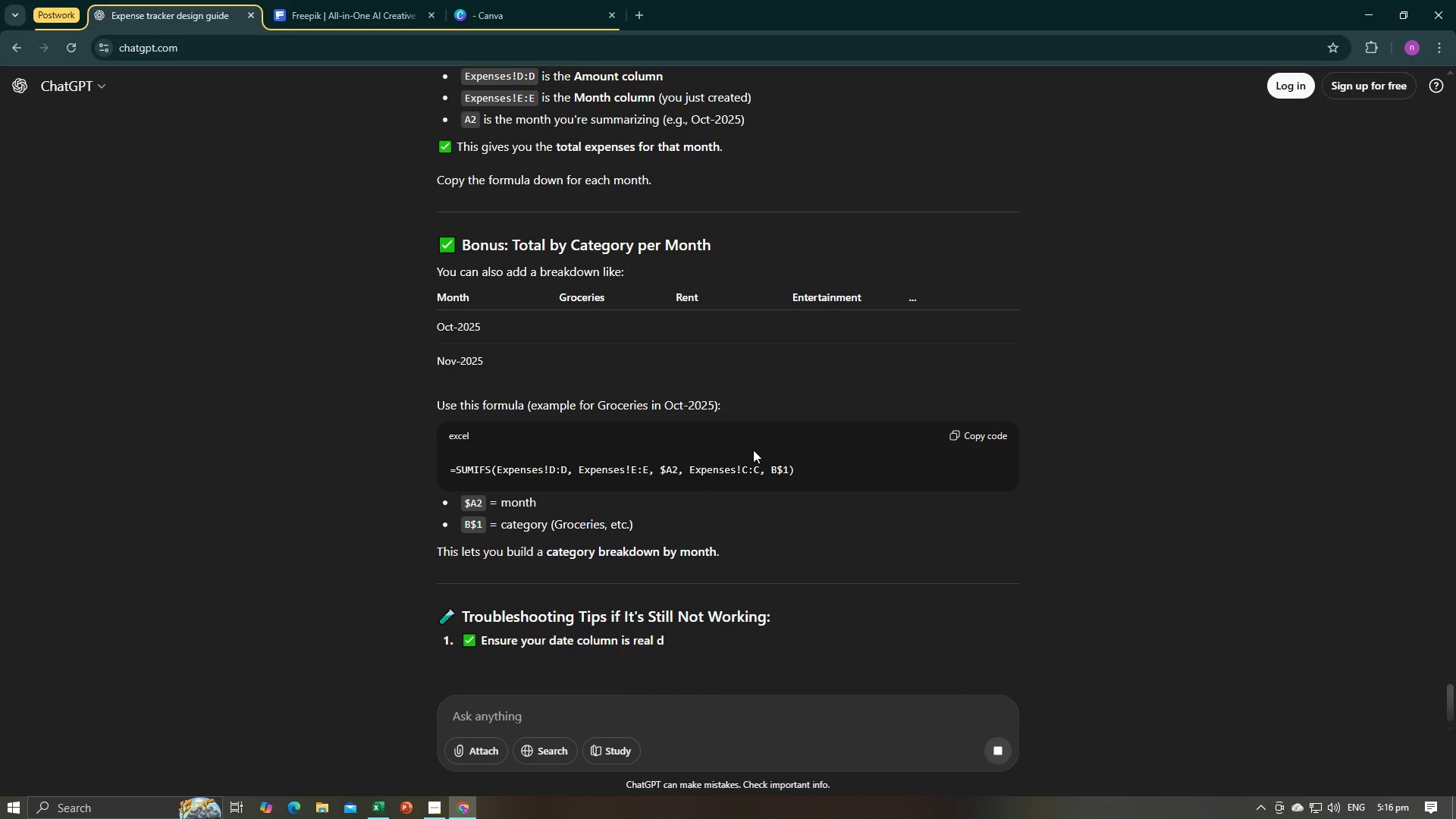 
key(Alt+AltLeft)
 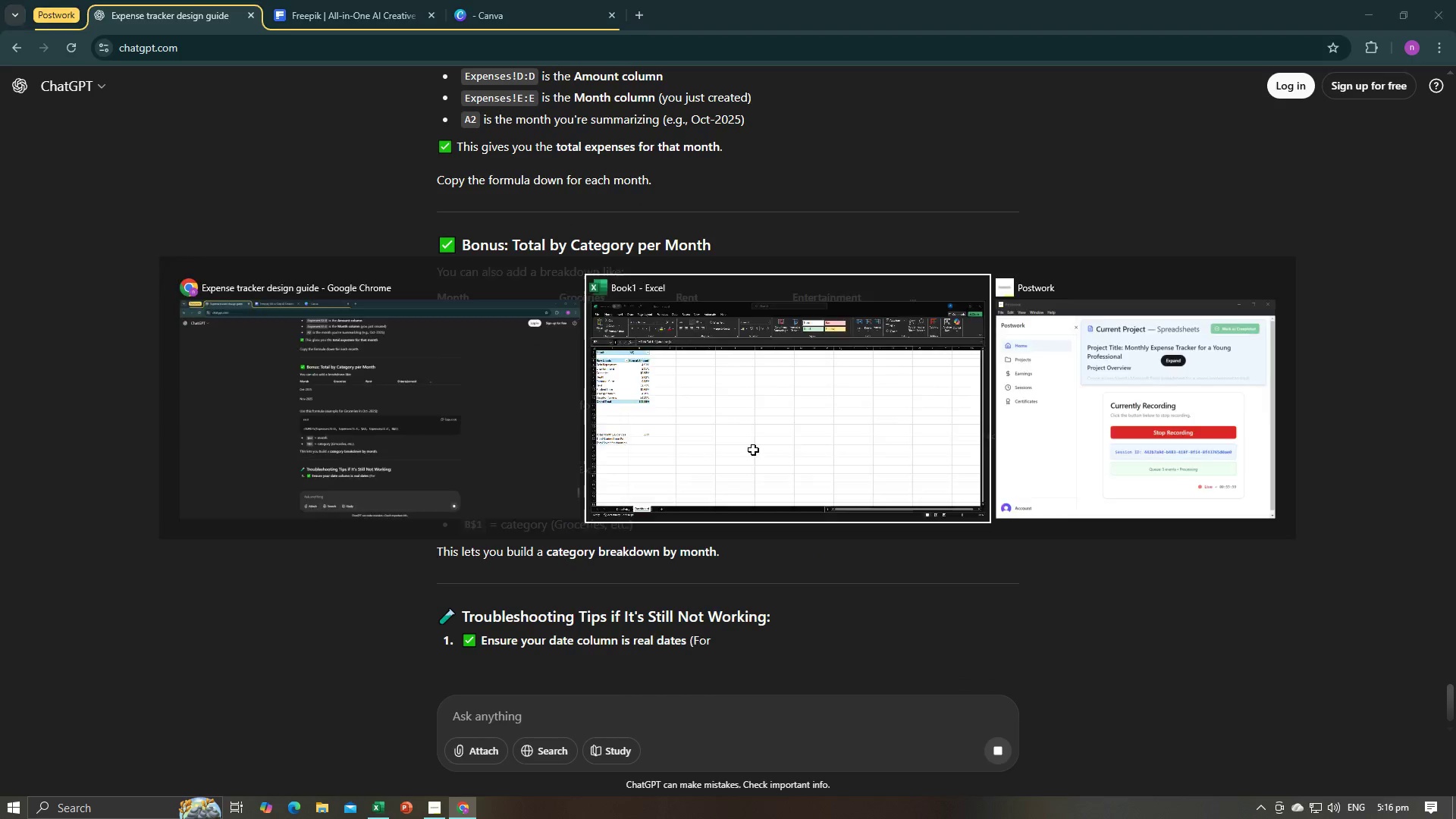 
key(Alt+Tab)
 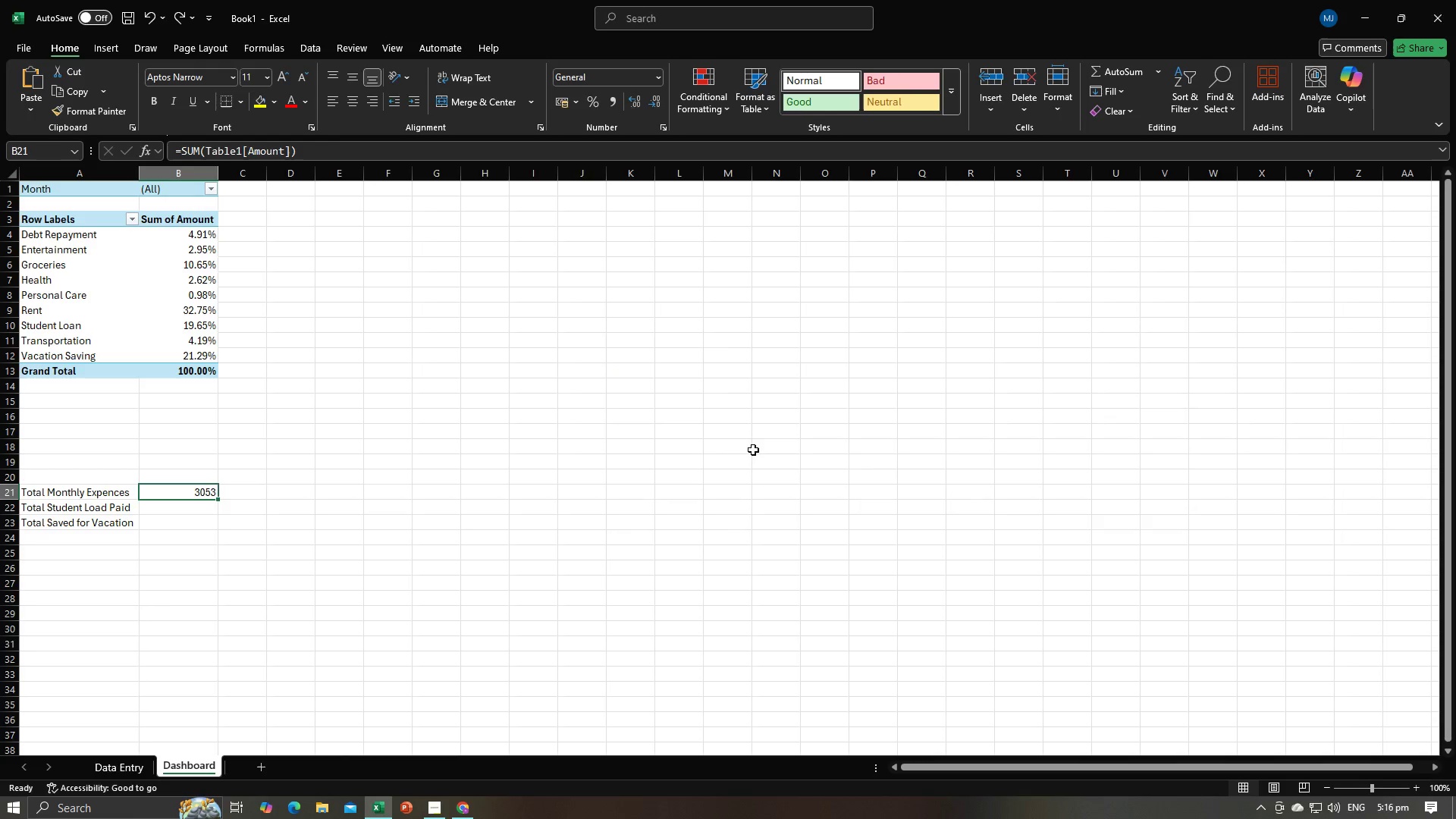 
key(Alt+AltLeft)
 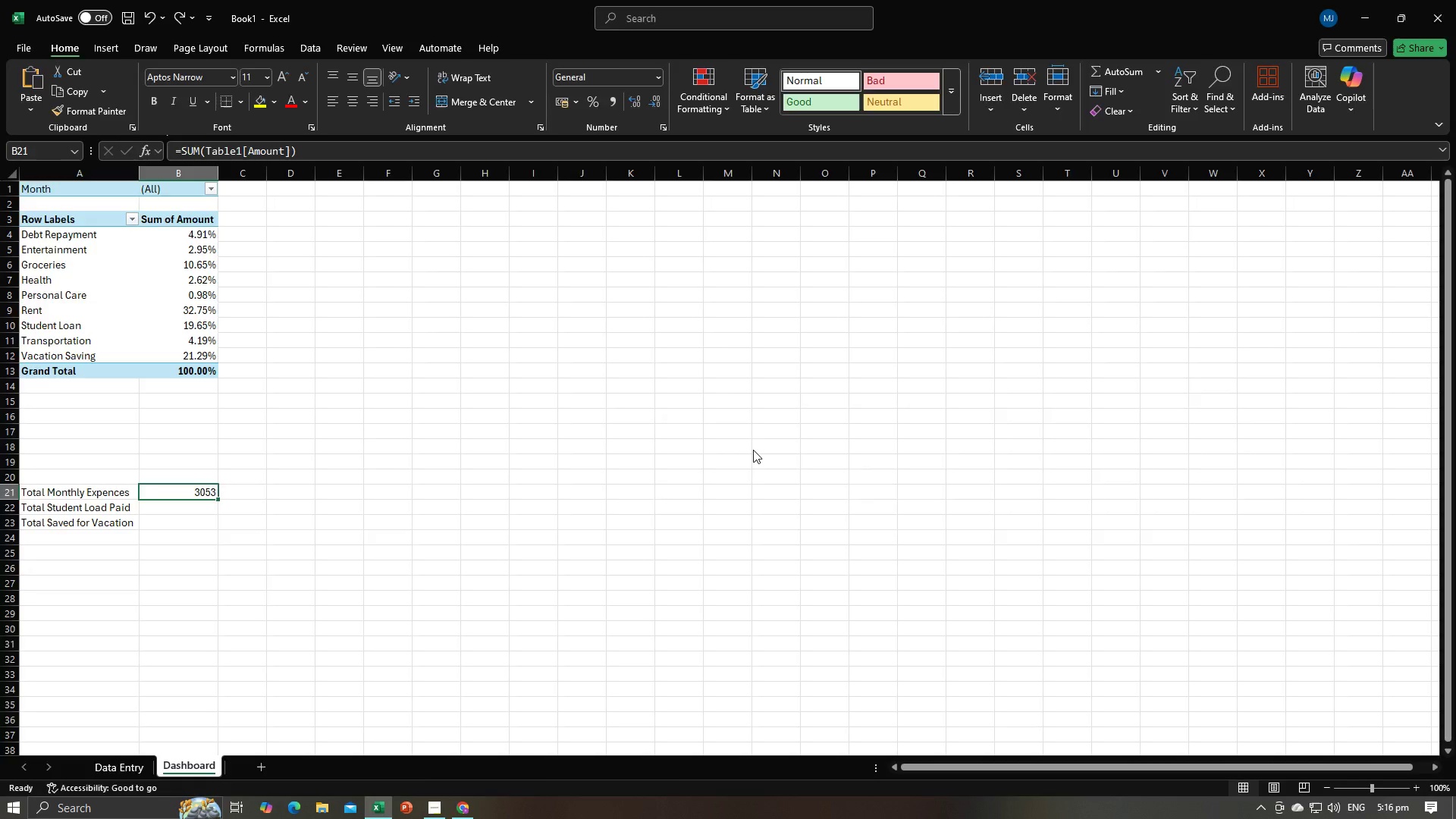 
key(Alt+Tab)
 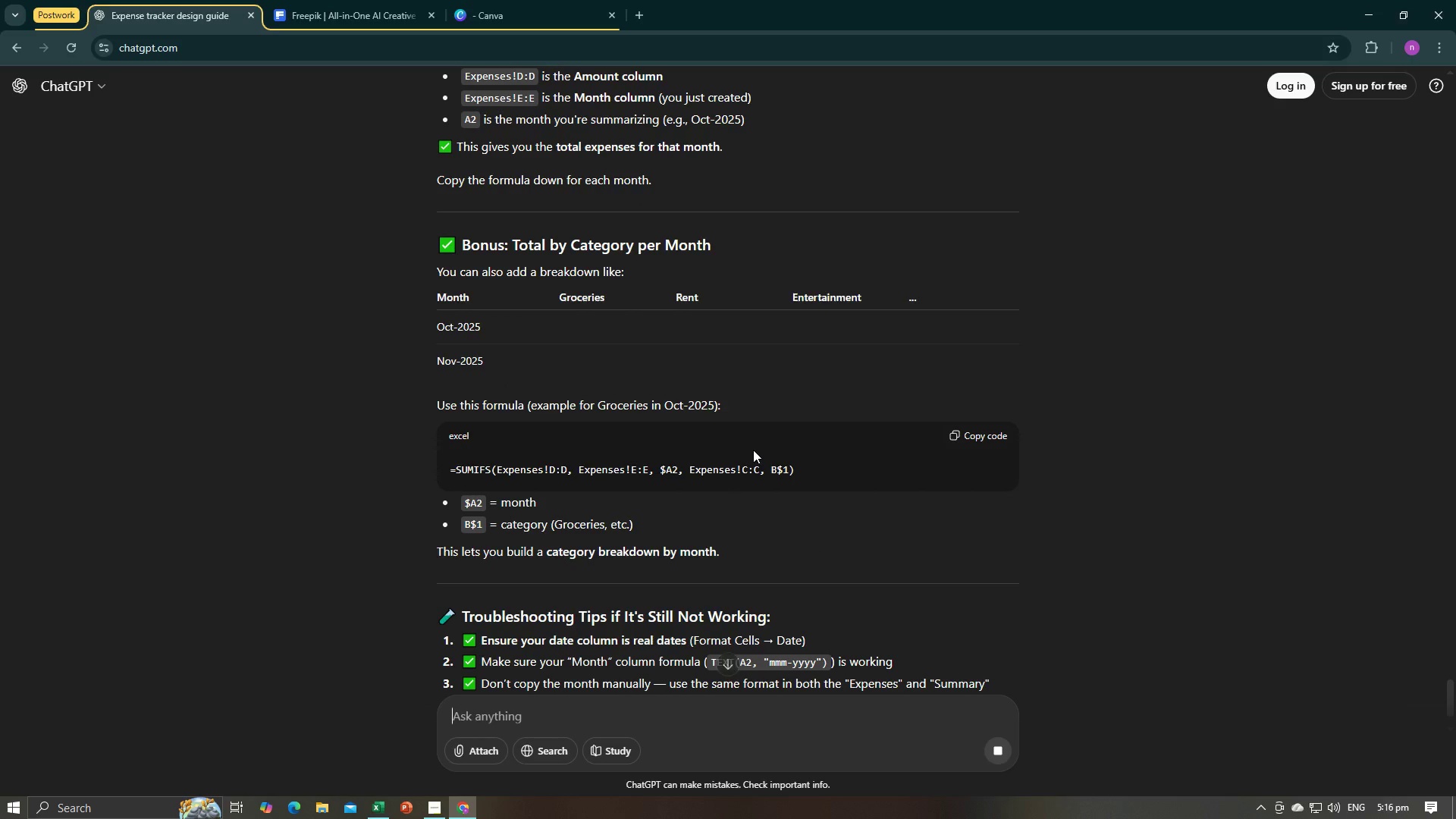 
scroll: coordinate [849, 416], scroll_direction: up, amount: 8.0
 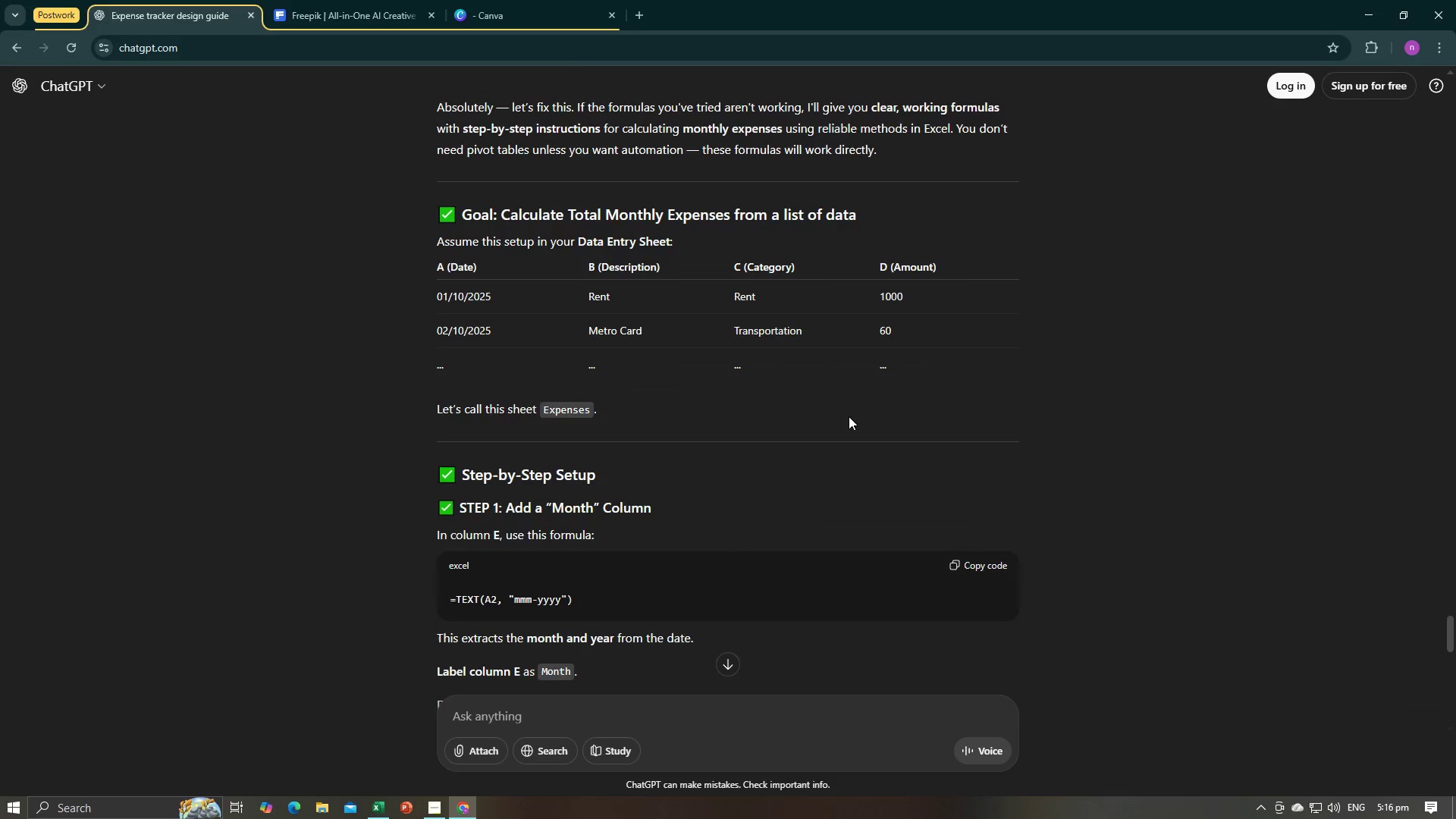 
scroll: coordinate [847, 417], scroll_direction: down, amount: 9.0
 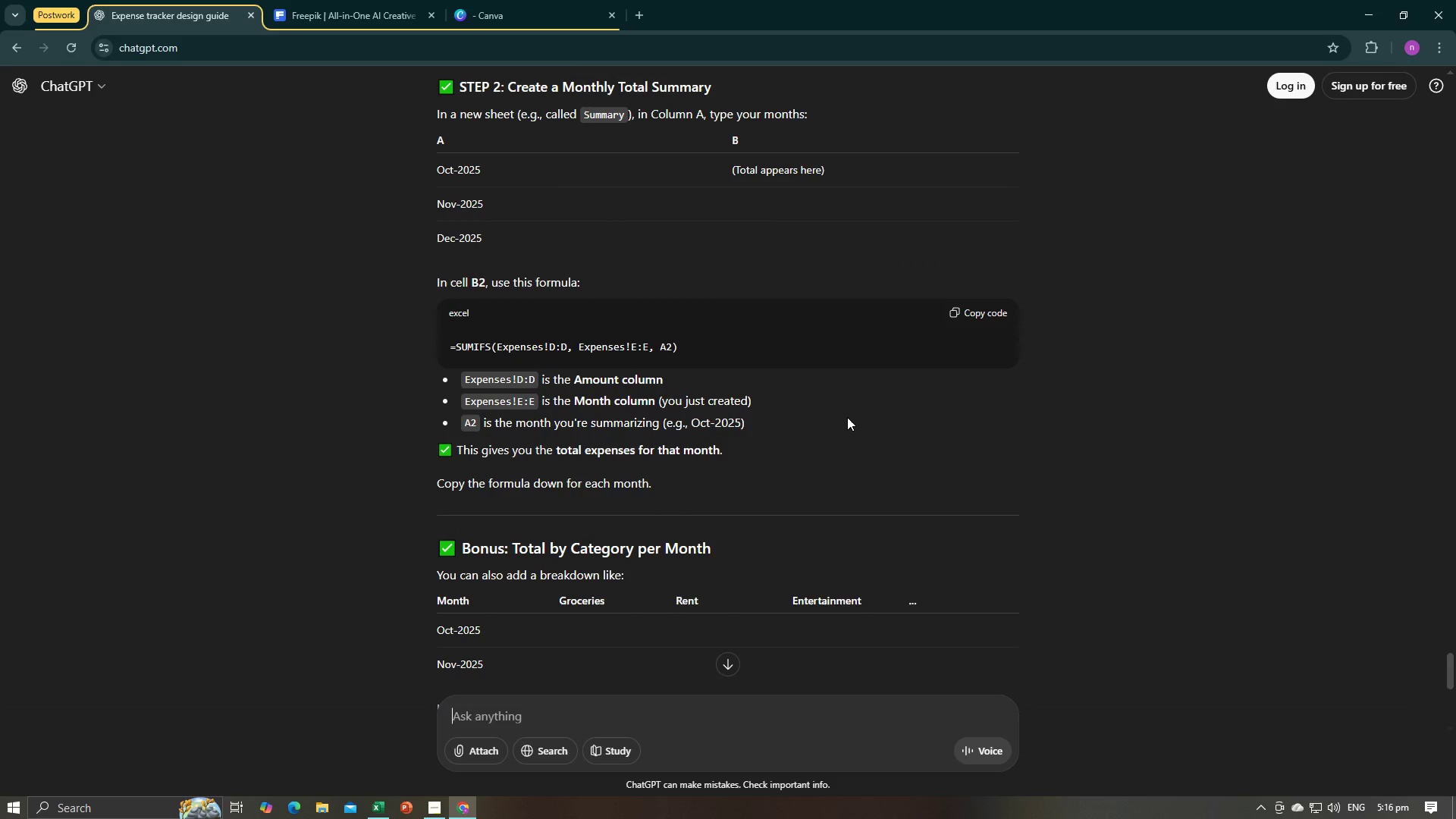 
key(Alt+AltLeft)
 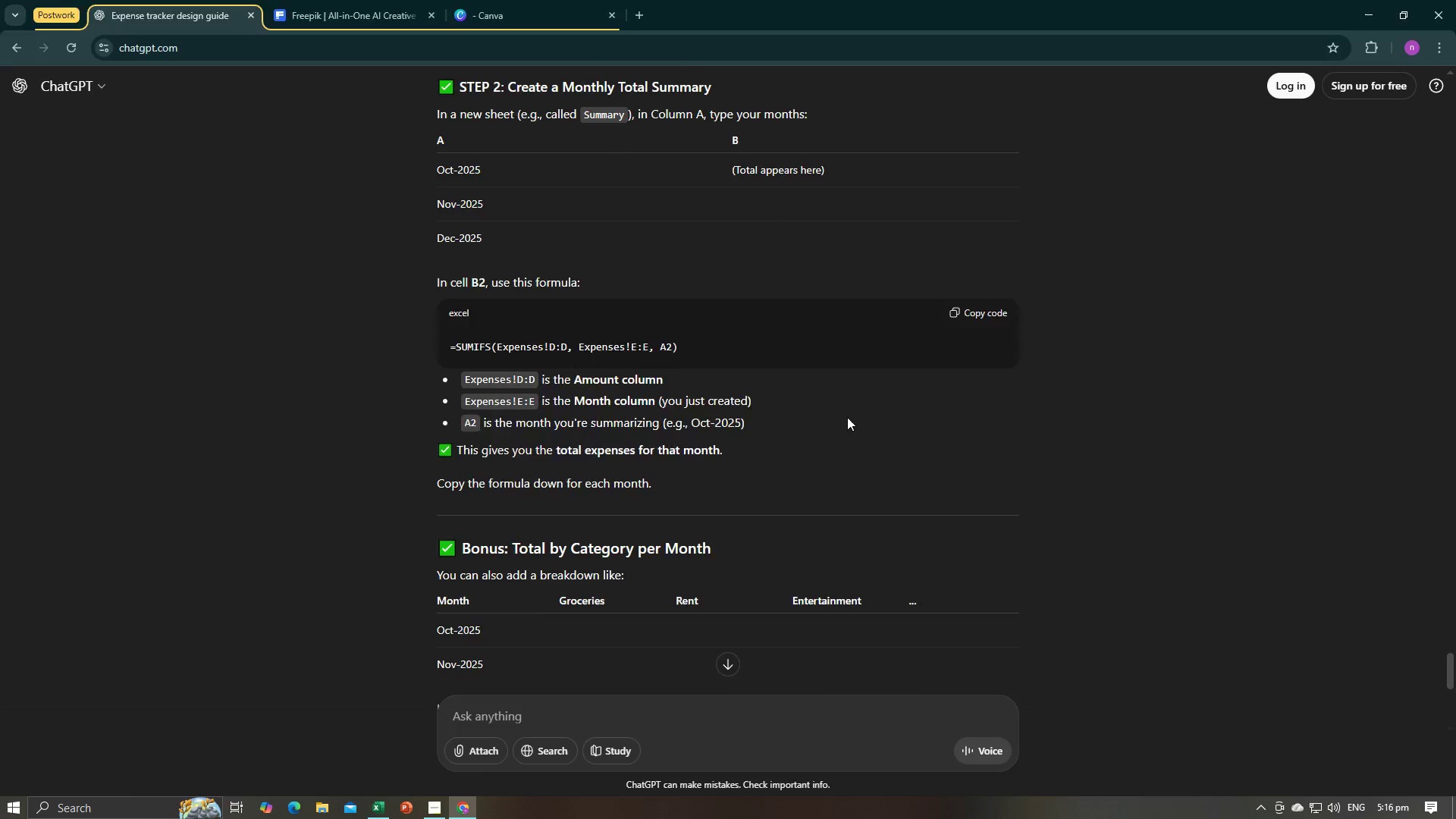 
key(Alt+Tab)
 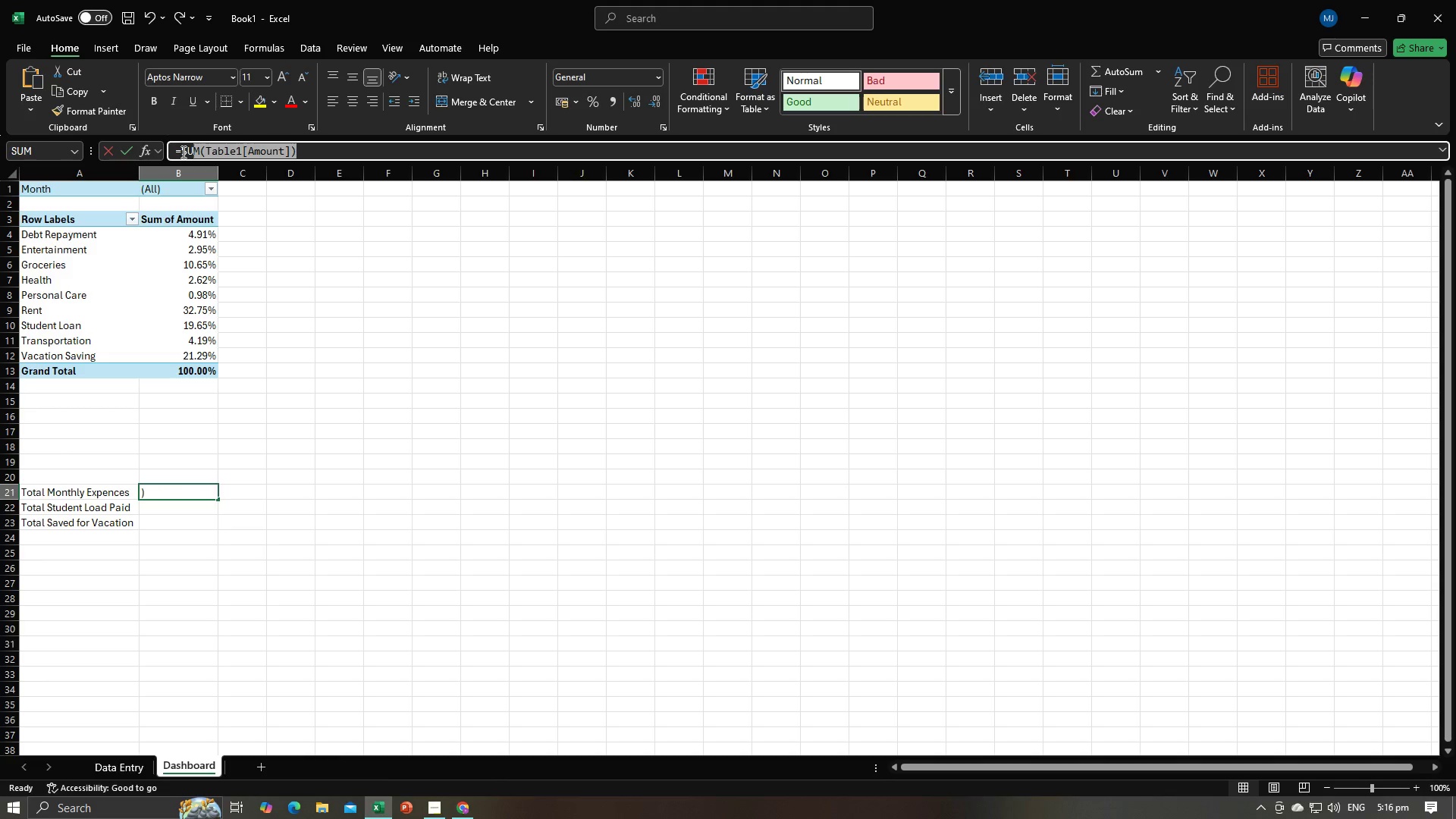 
key(Alt+AltLeft)
 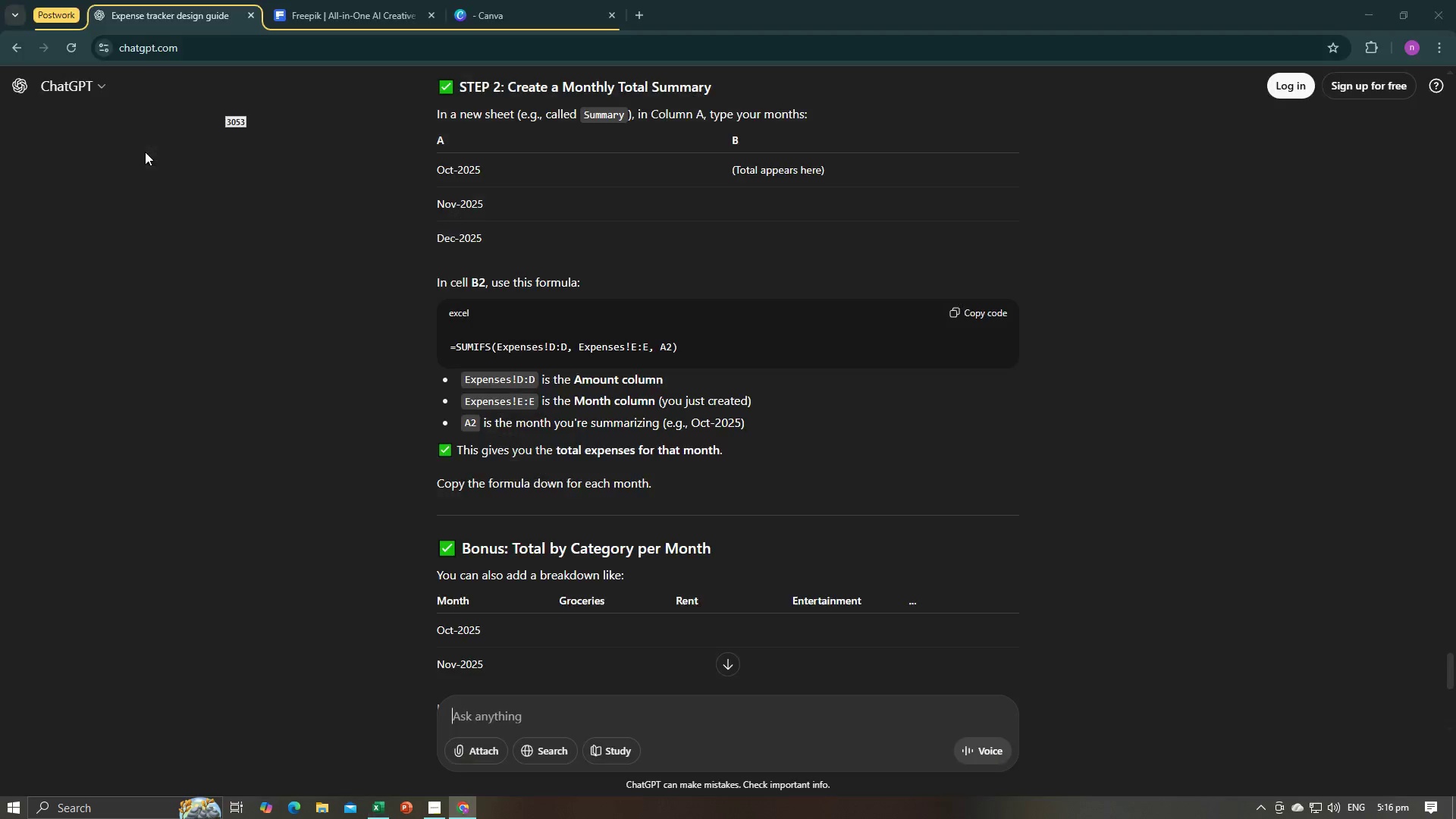 
key(Alt+Tab)
 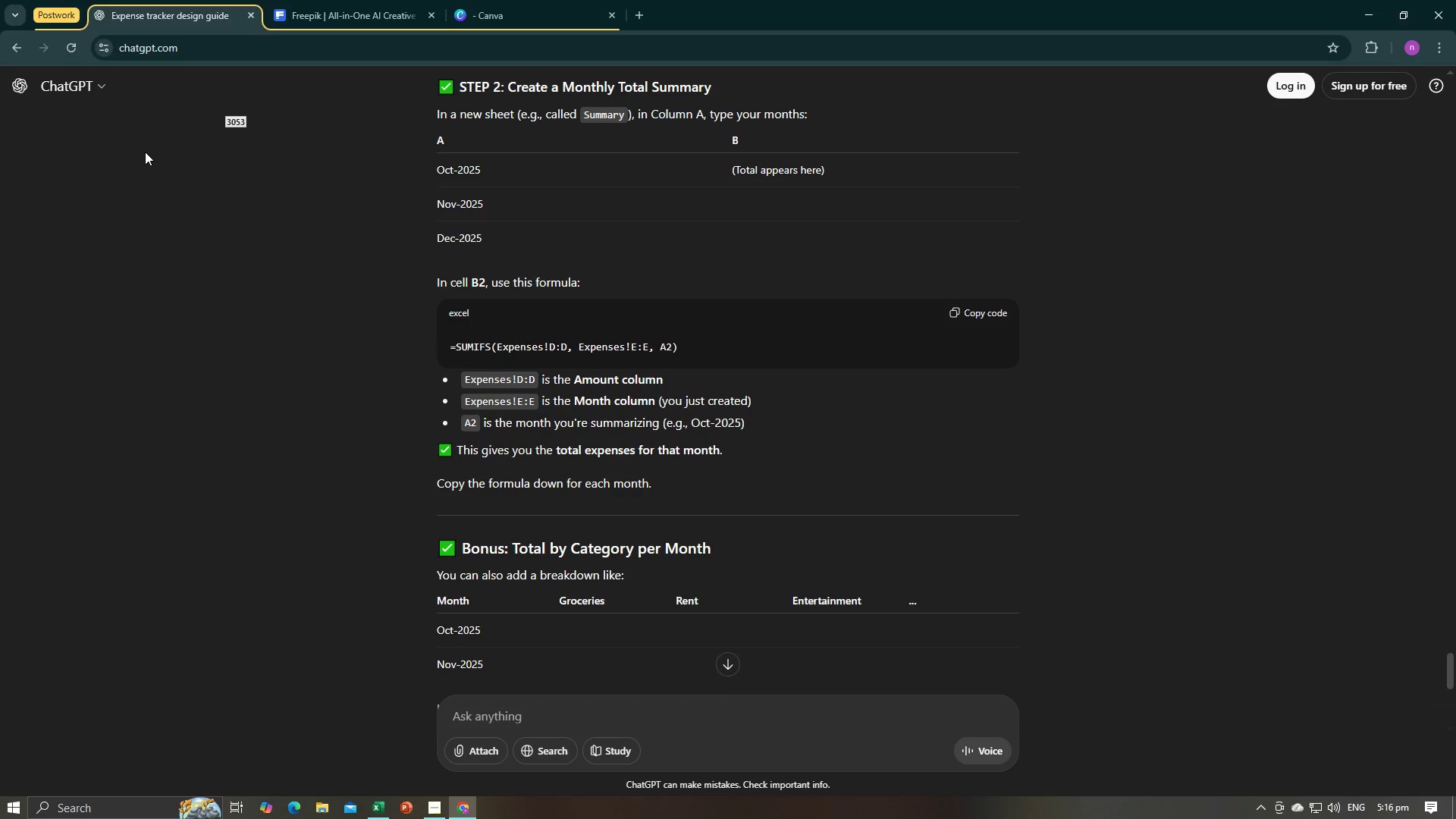 
key(Alt+AltLeft)
 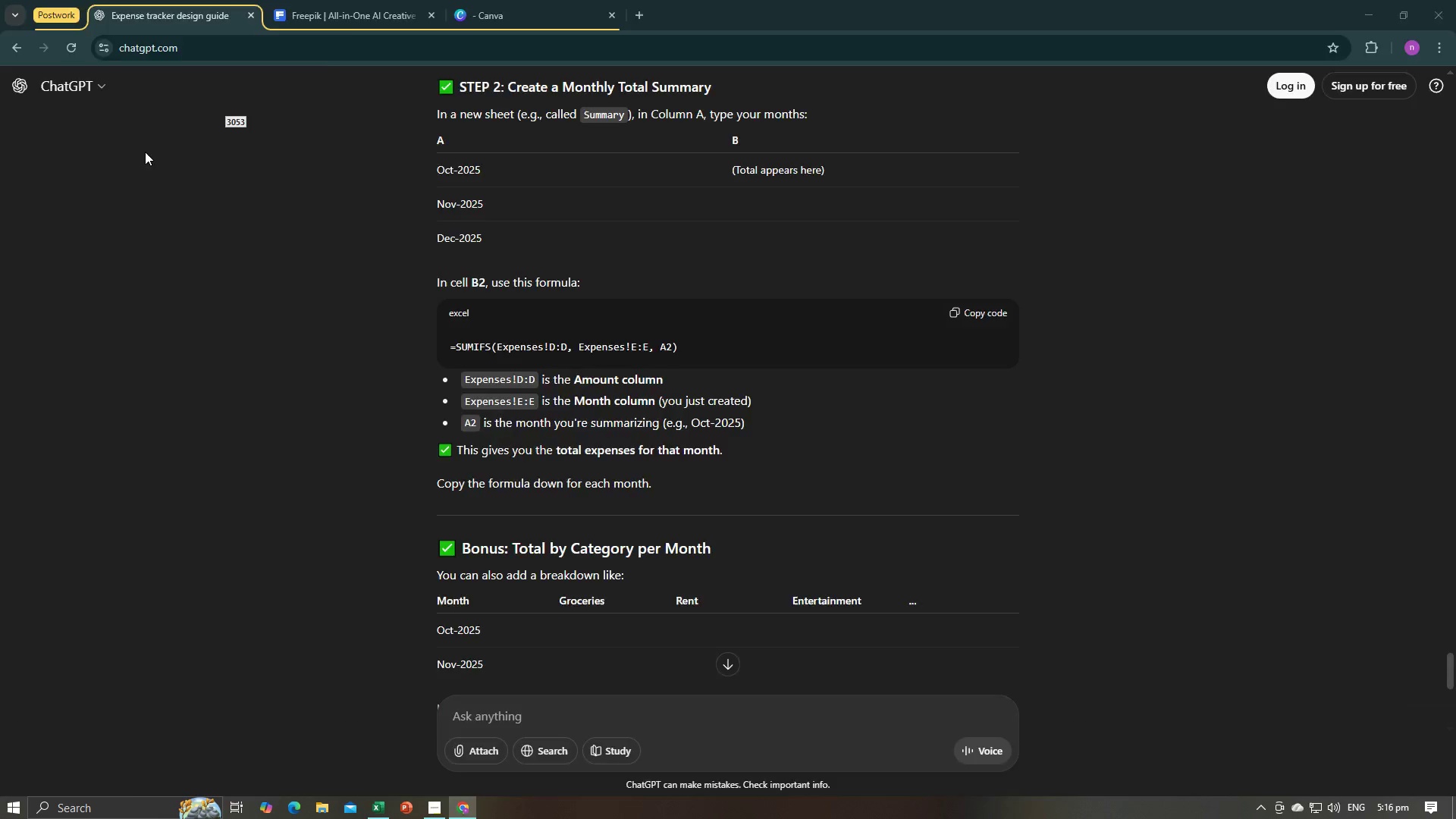 
key(Tab)
type(Sum)
key(Backspace)
key(Backspace)
key(Backspace)
type(+)
key(Backspace)
type(=)
 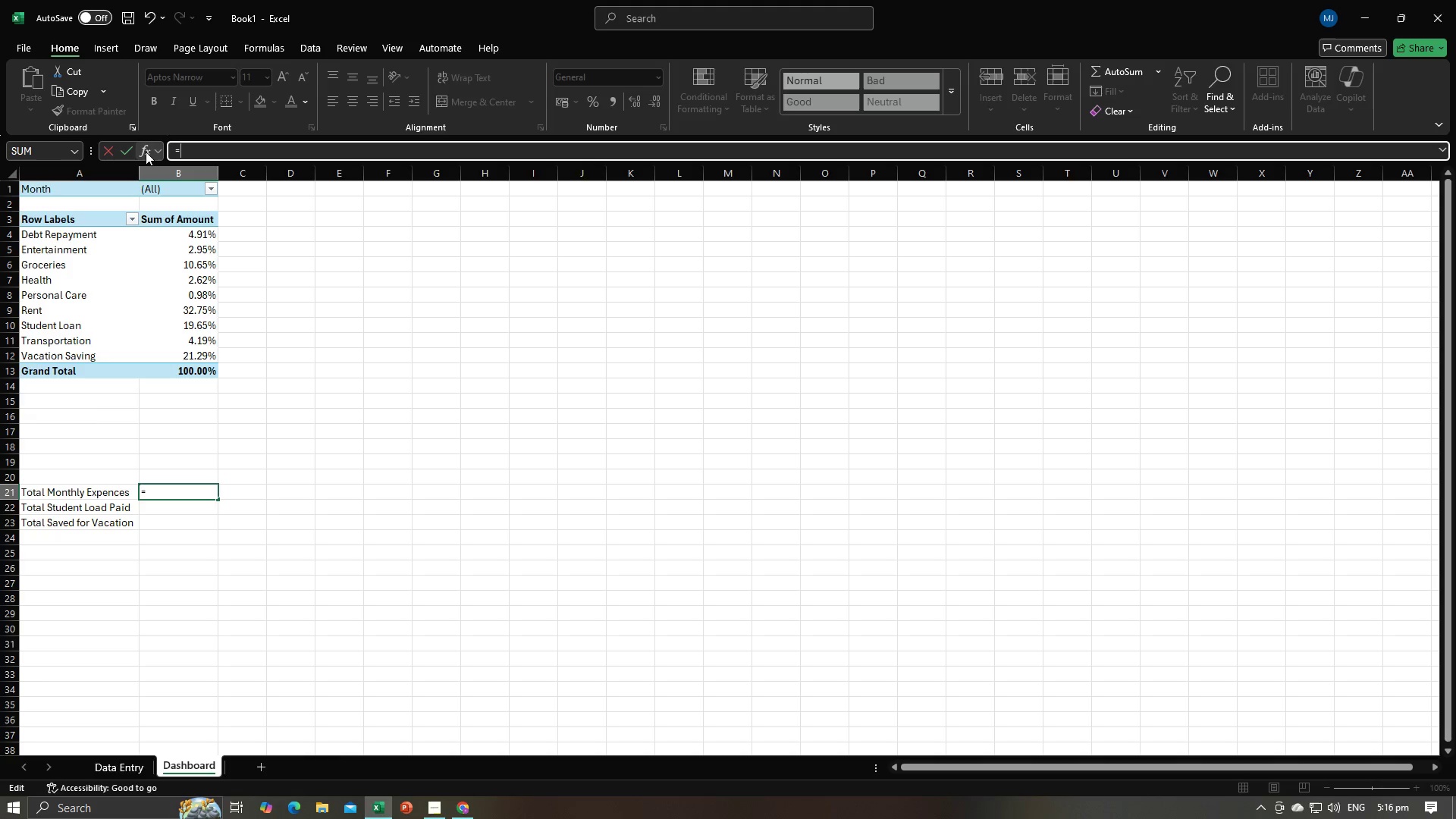 
type(sum()
 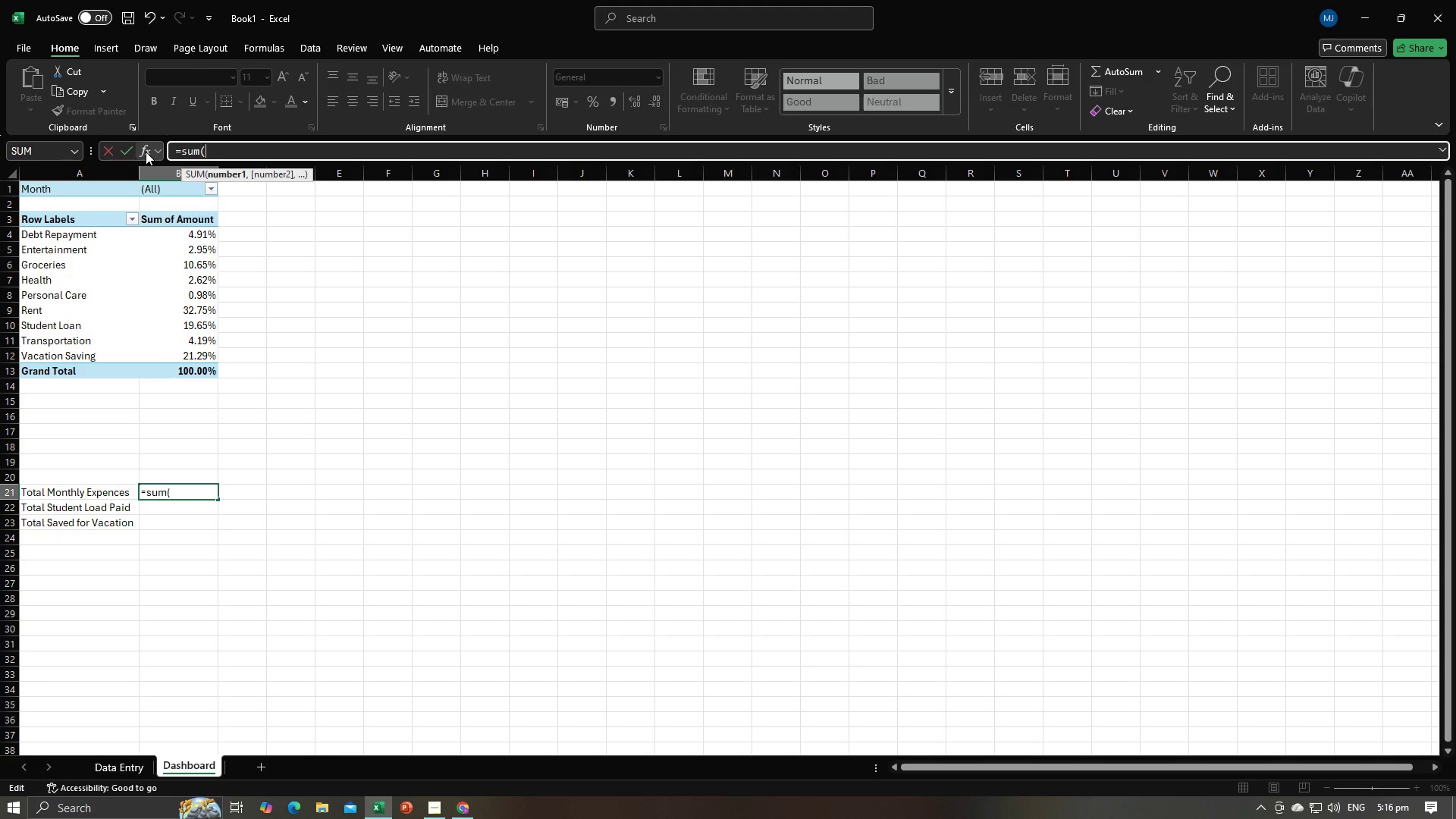 
left_click([133, 761])
 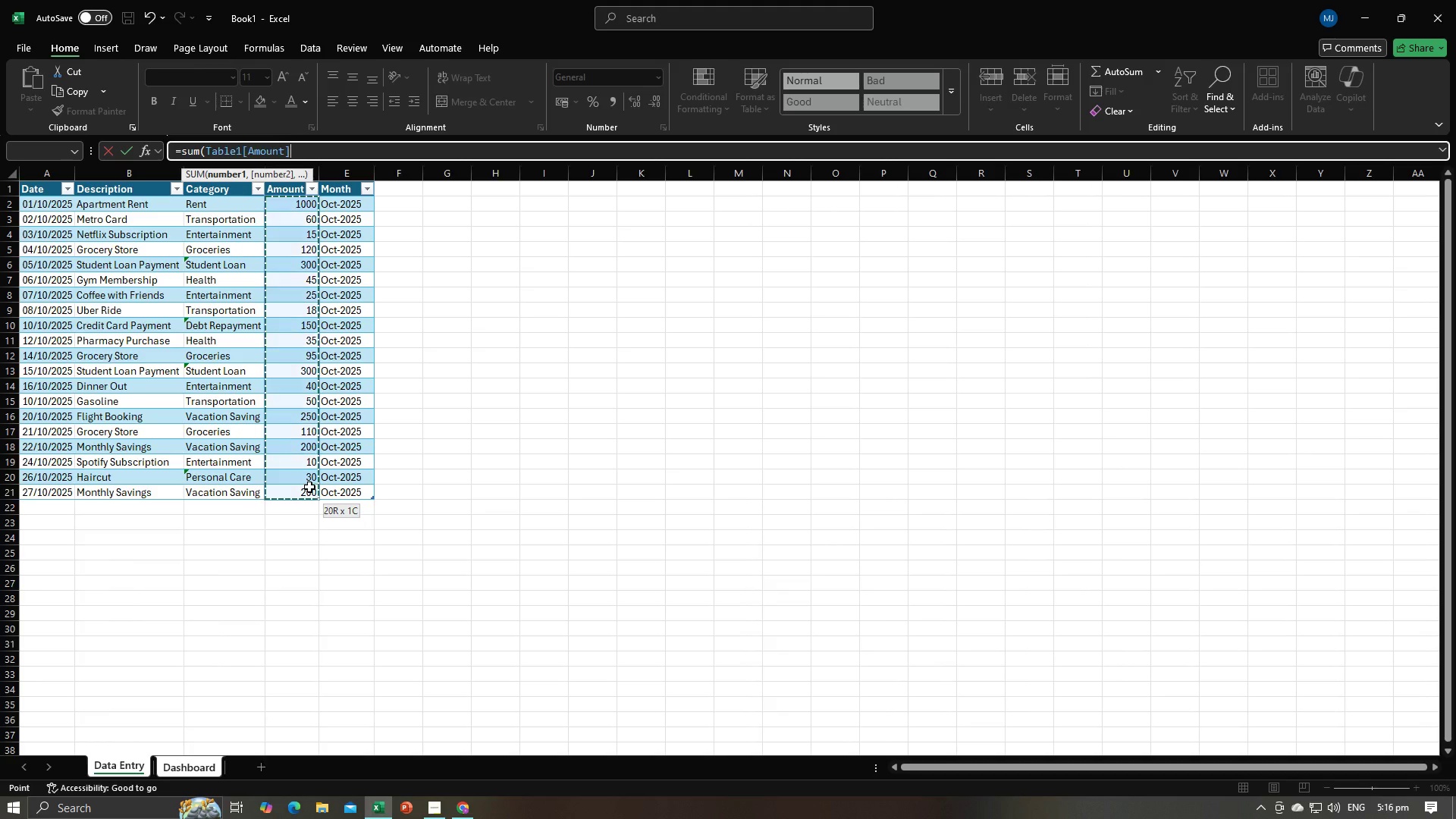 
key(Enter)
 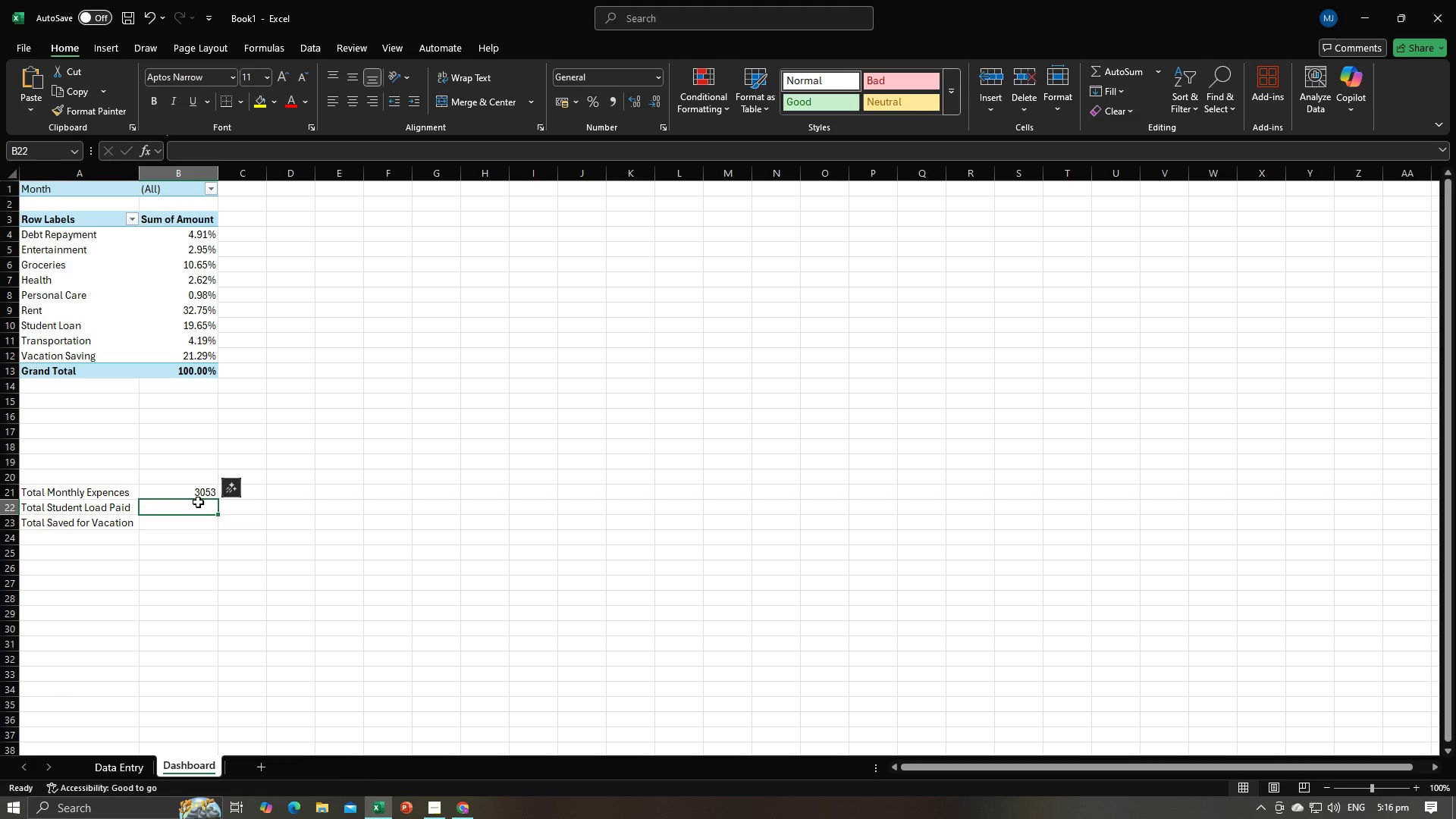 
left_click([193, 494])
 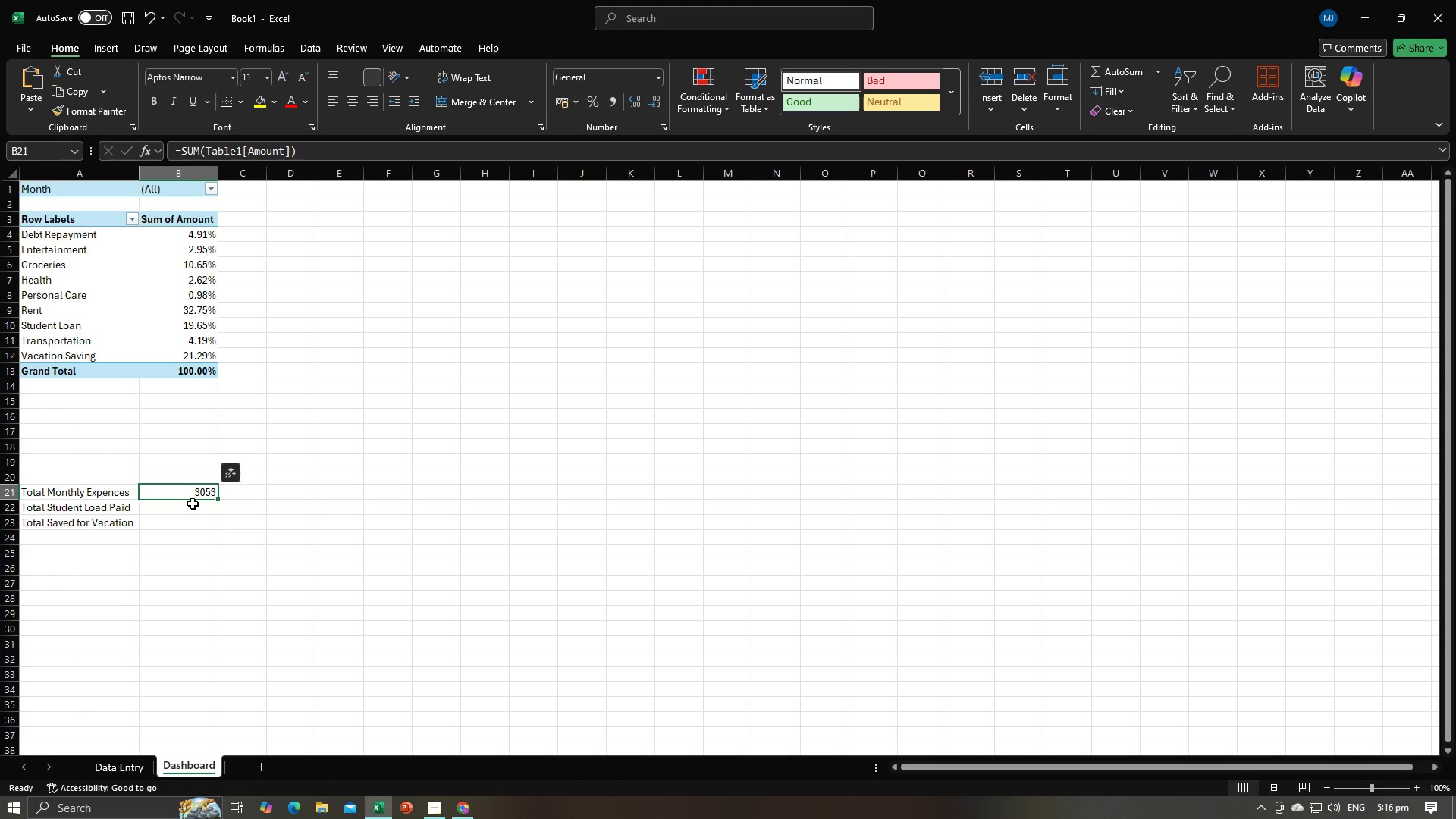 
left_click([193, 505])
 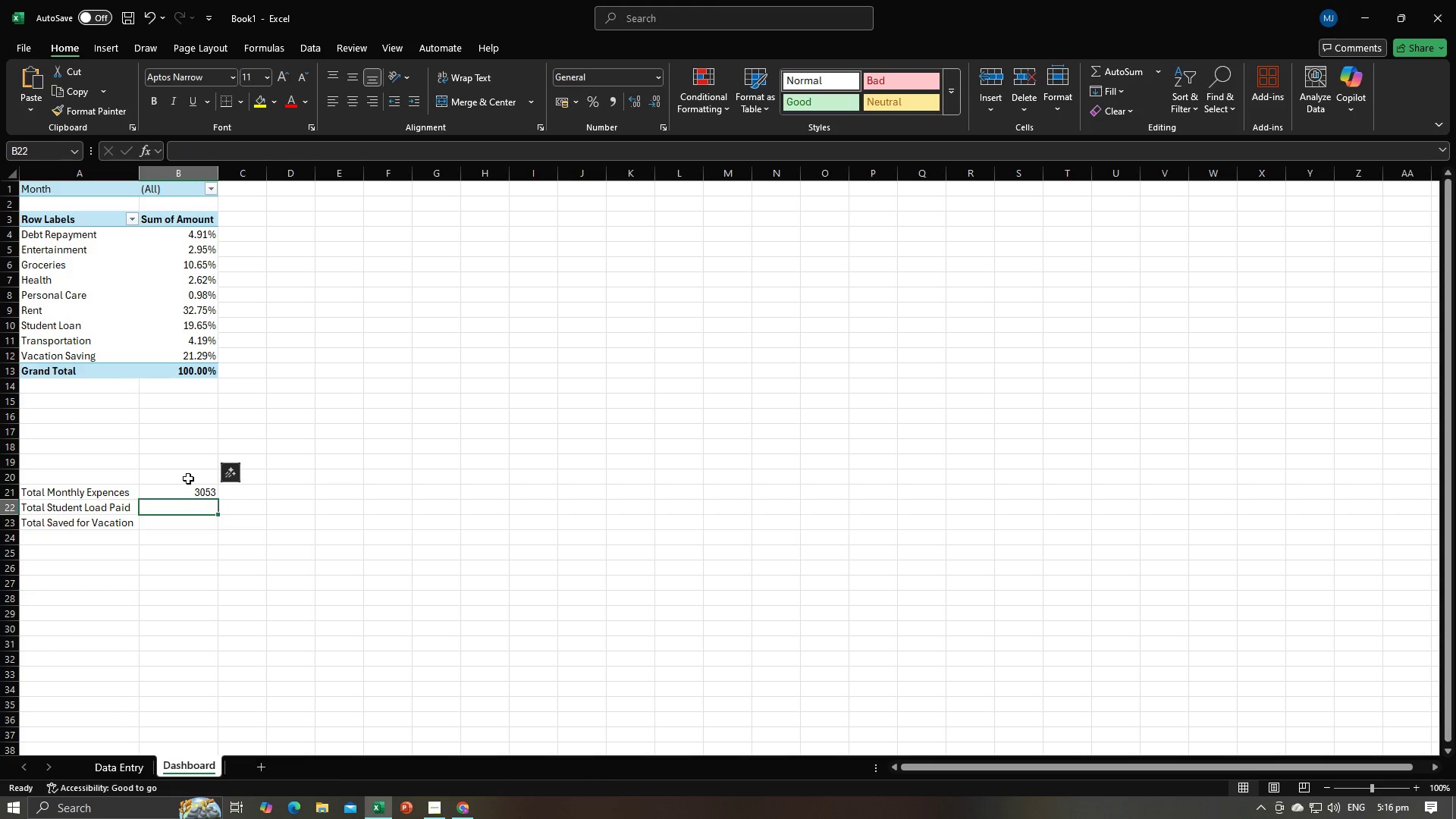 
key(Alt+AltLeft)
 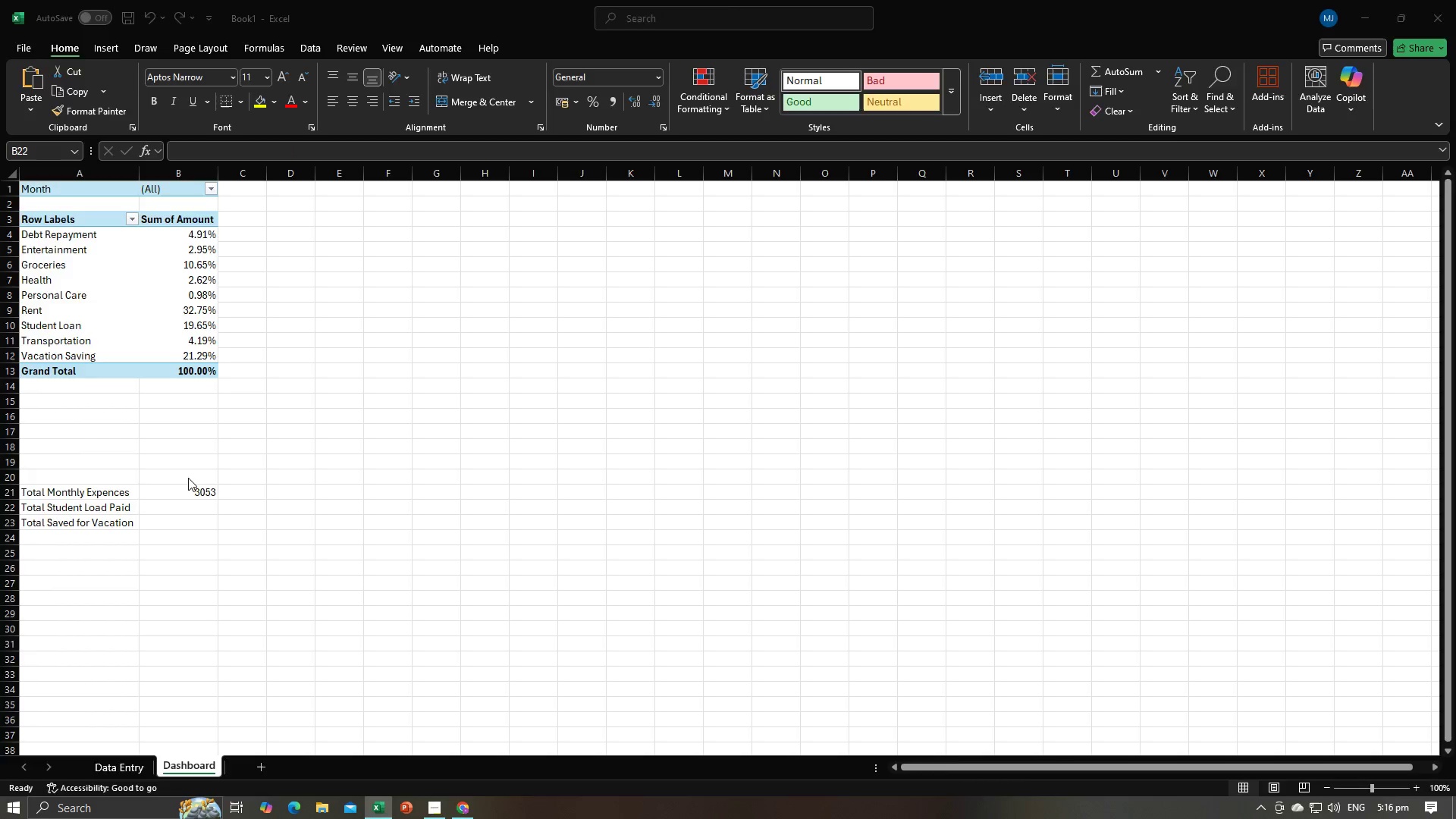 
key(Alt+Tab)
 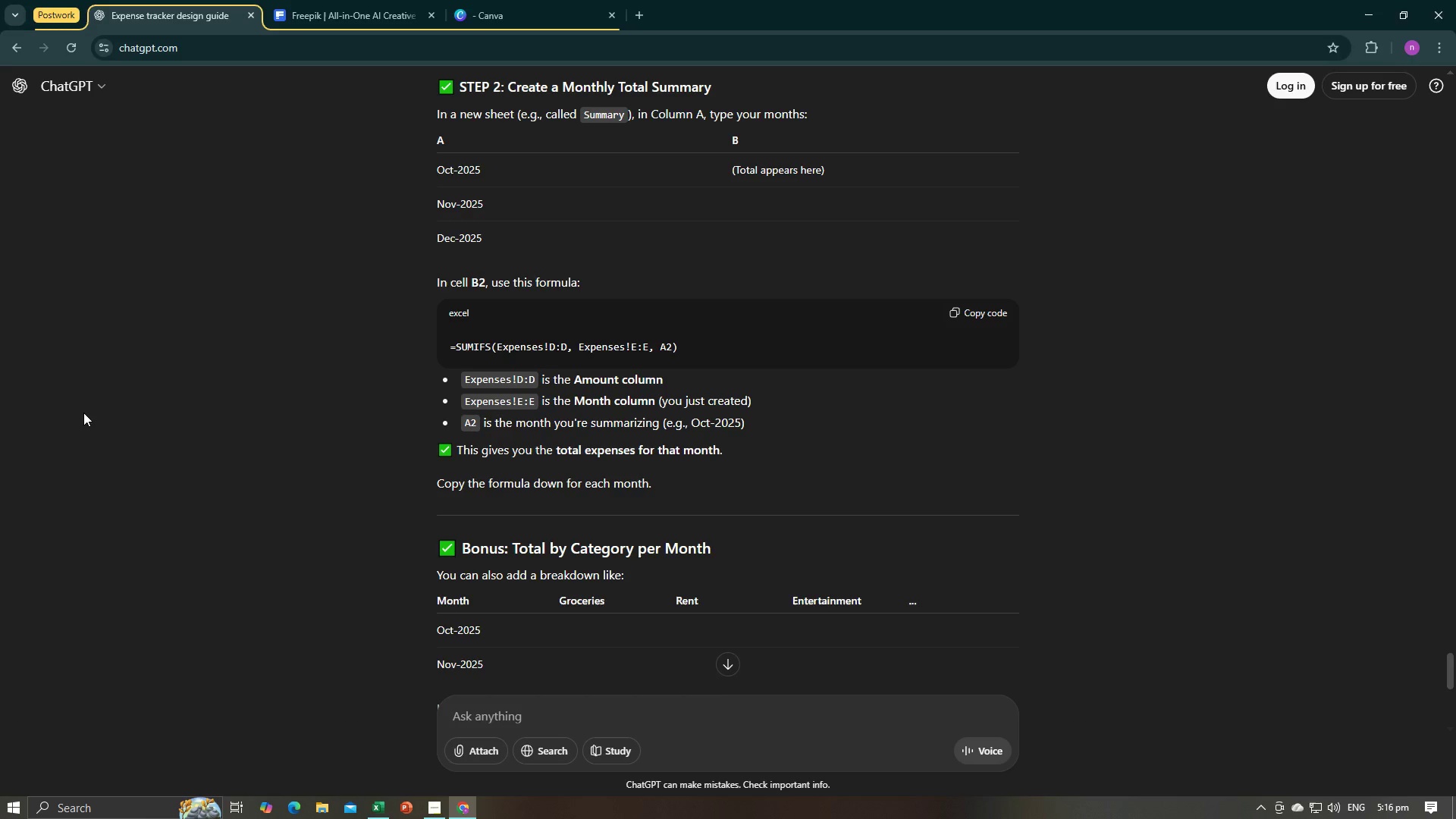 
key(Alt+AltLeft)
 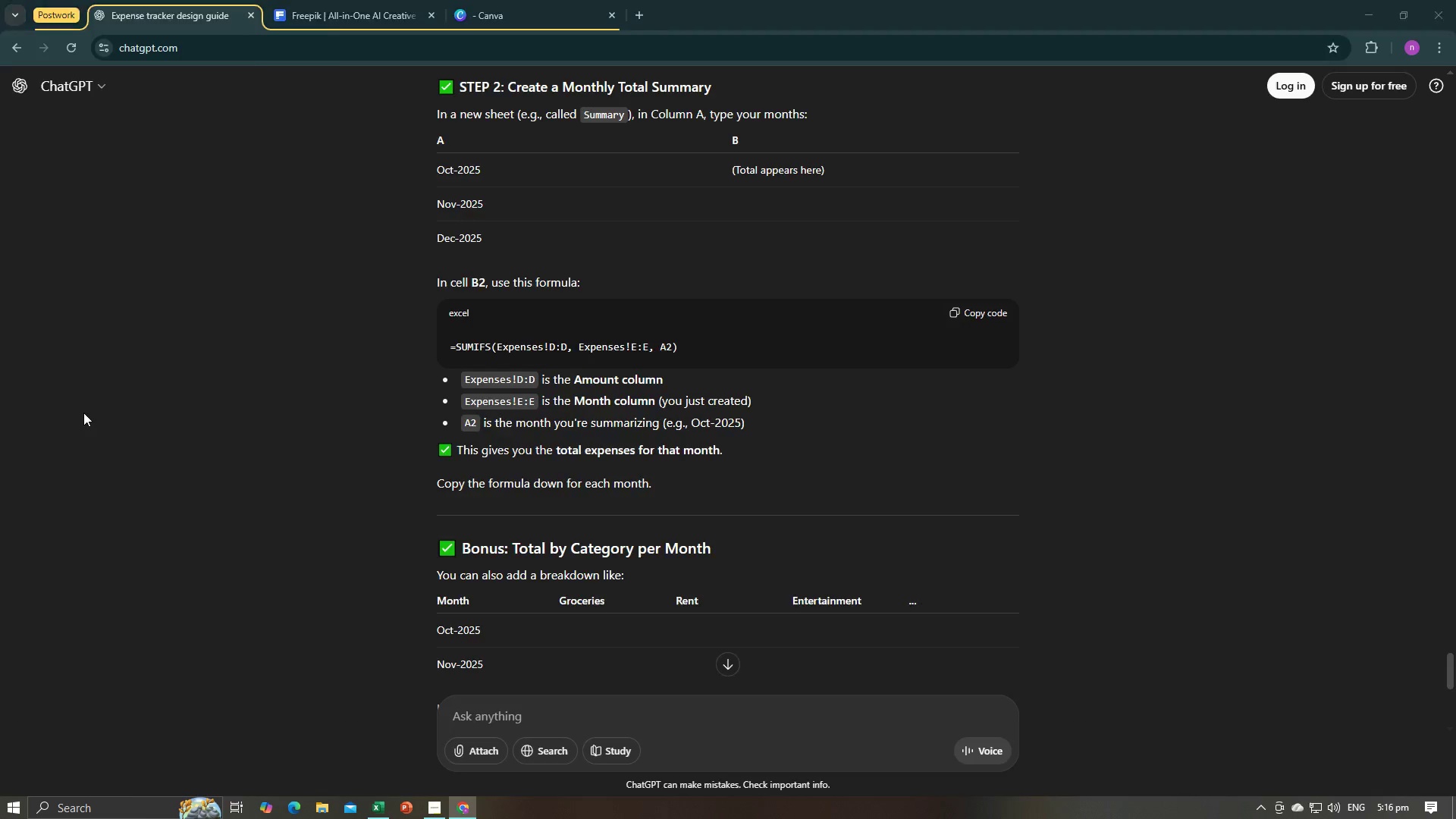 
key(Alt+Tab)
 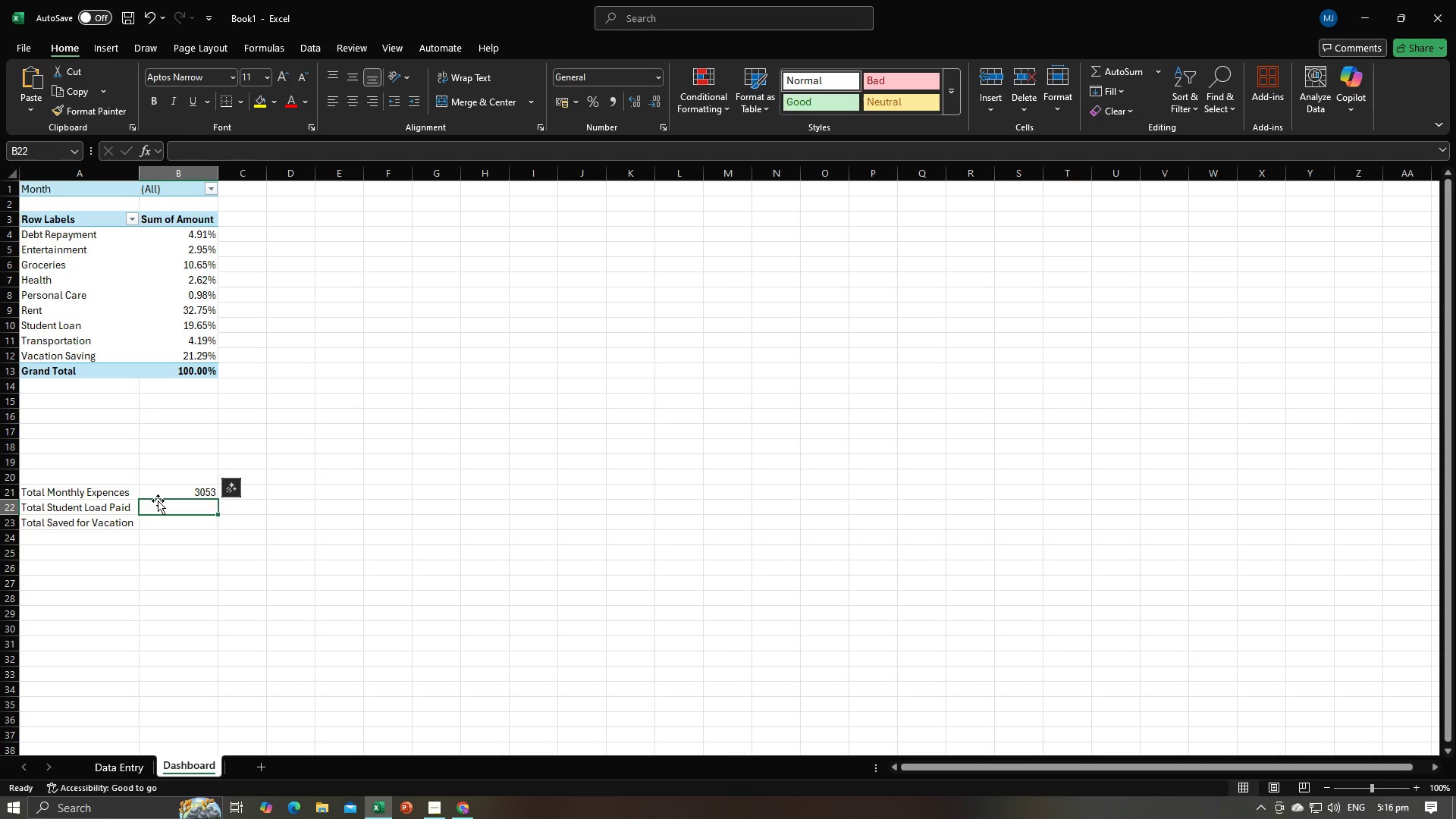 
key(Alt+AltLeft)
 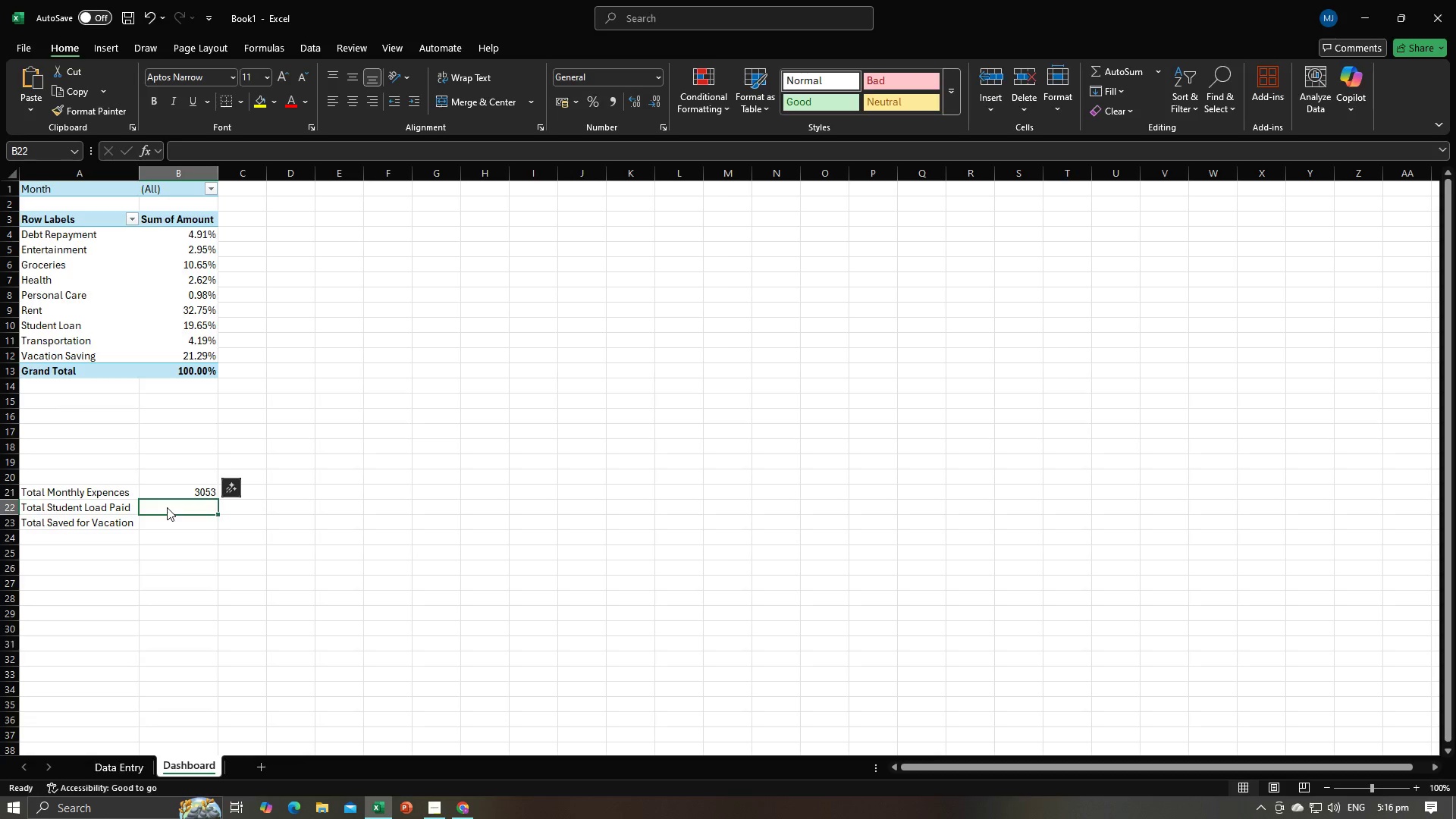 
key(Alt+Tab)
 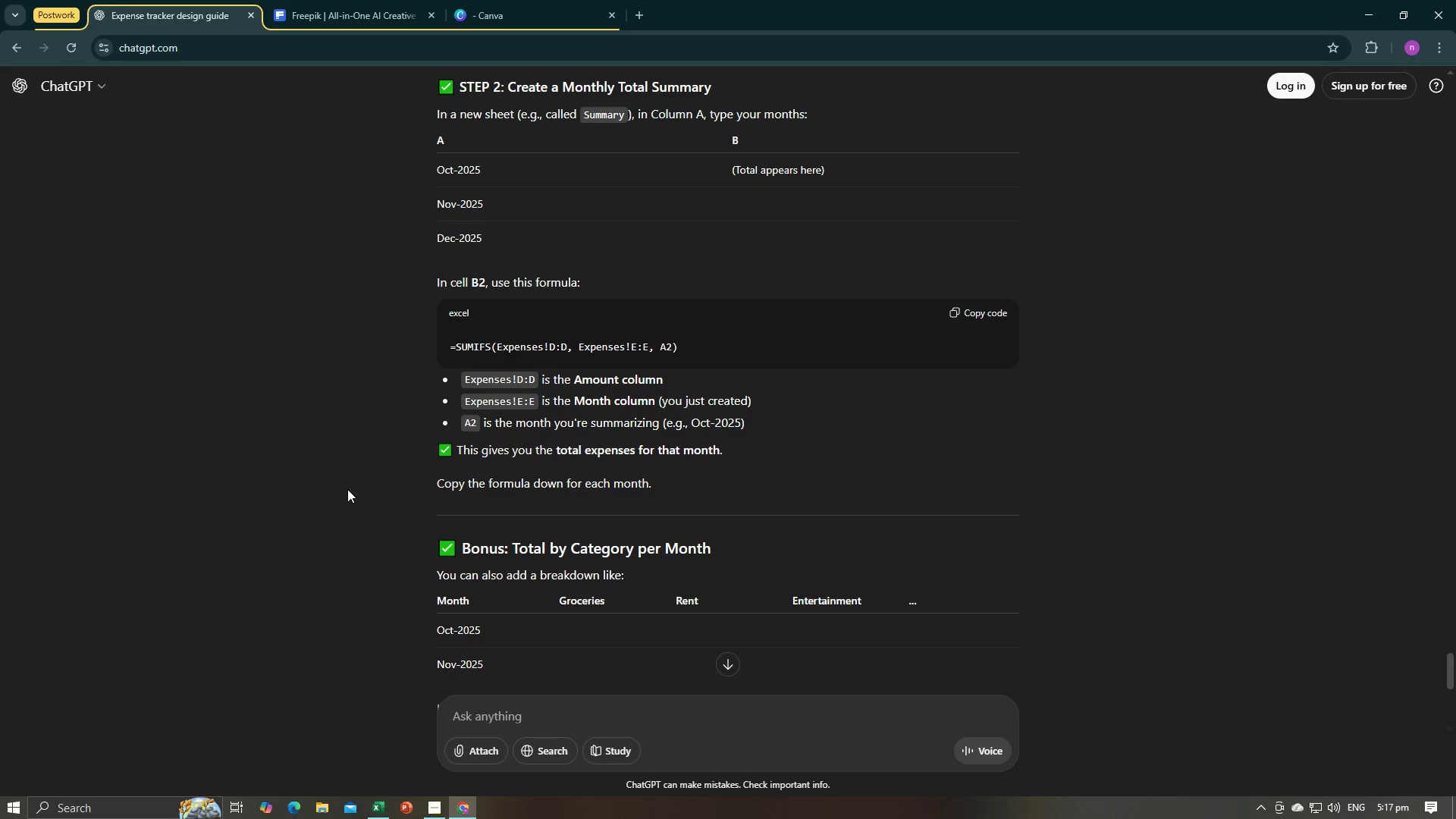 
wait(9.98)
 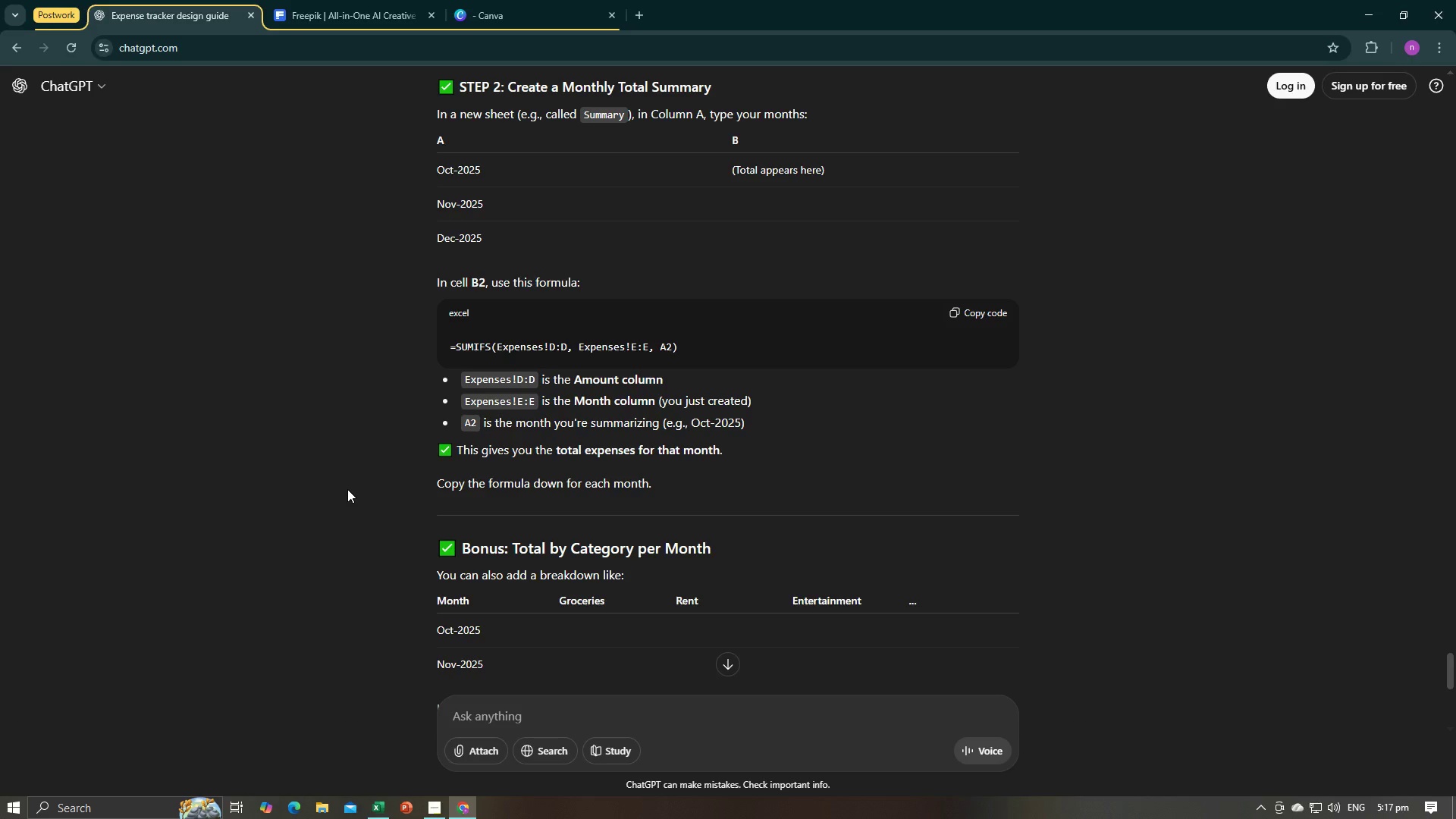 
scroll: coordinate [467, 450], scroll_direction: down, amount: 9.0
 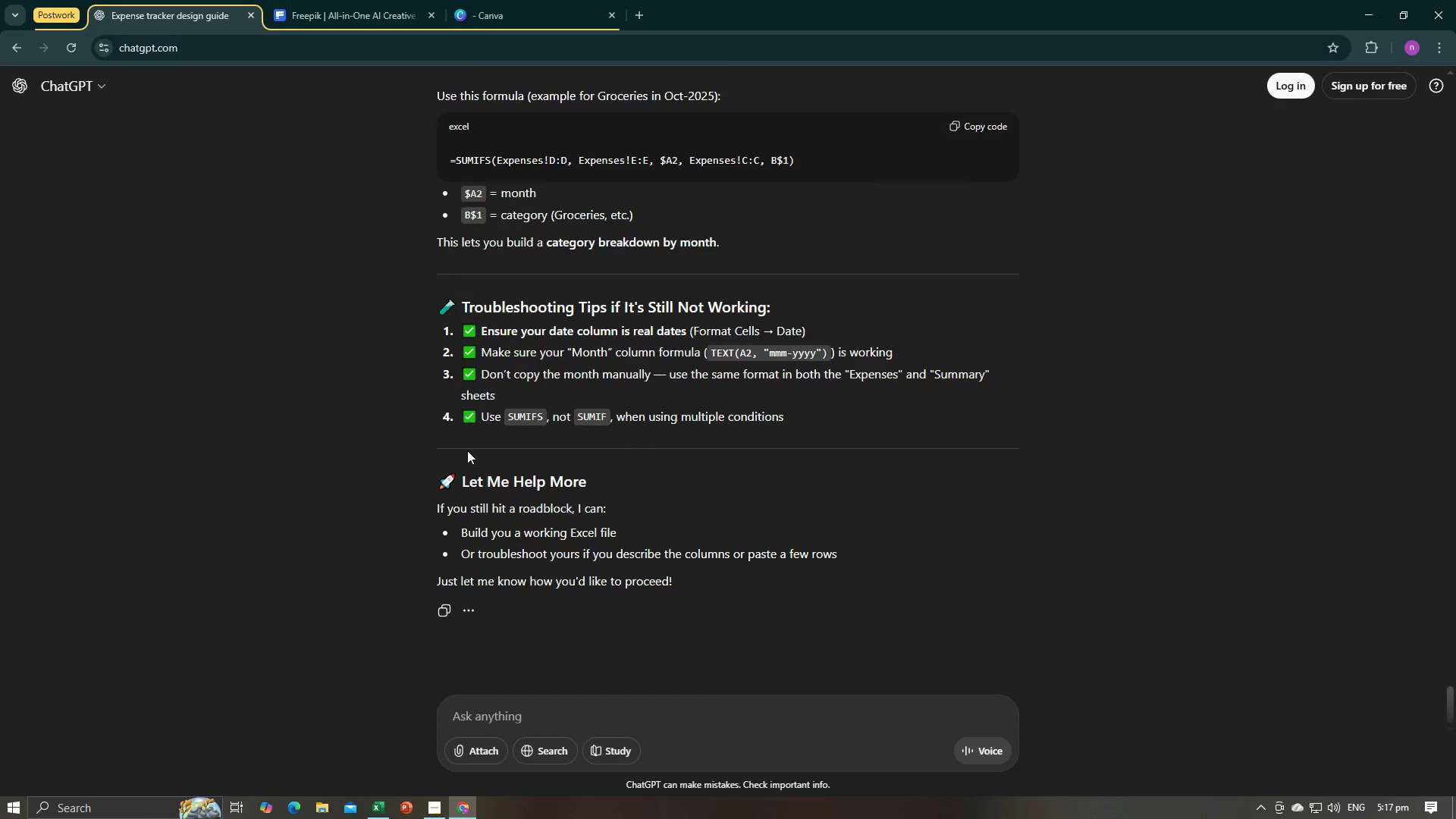 
scroll: coordinate [467, 450], scroll_direction: up, amount: 5.0
 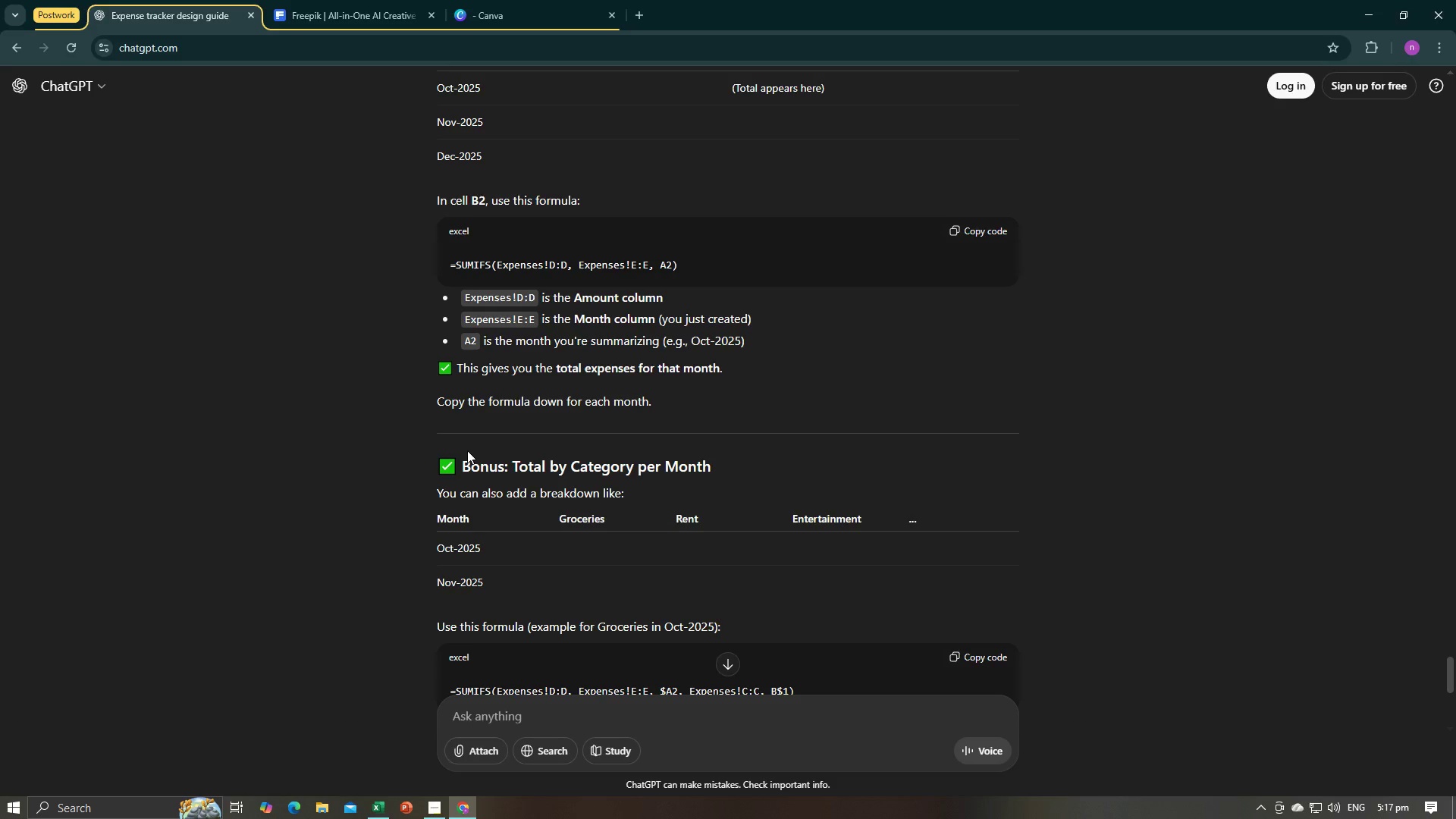 
wait(8.99)
 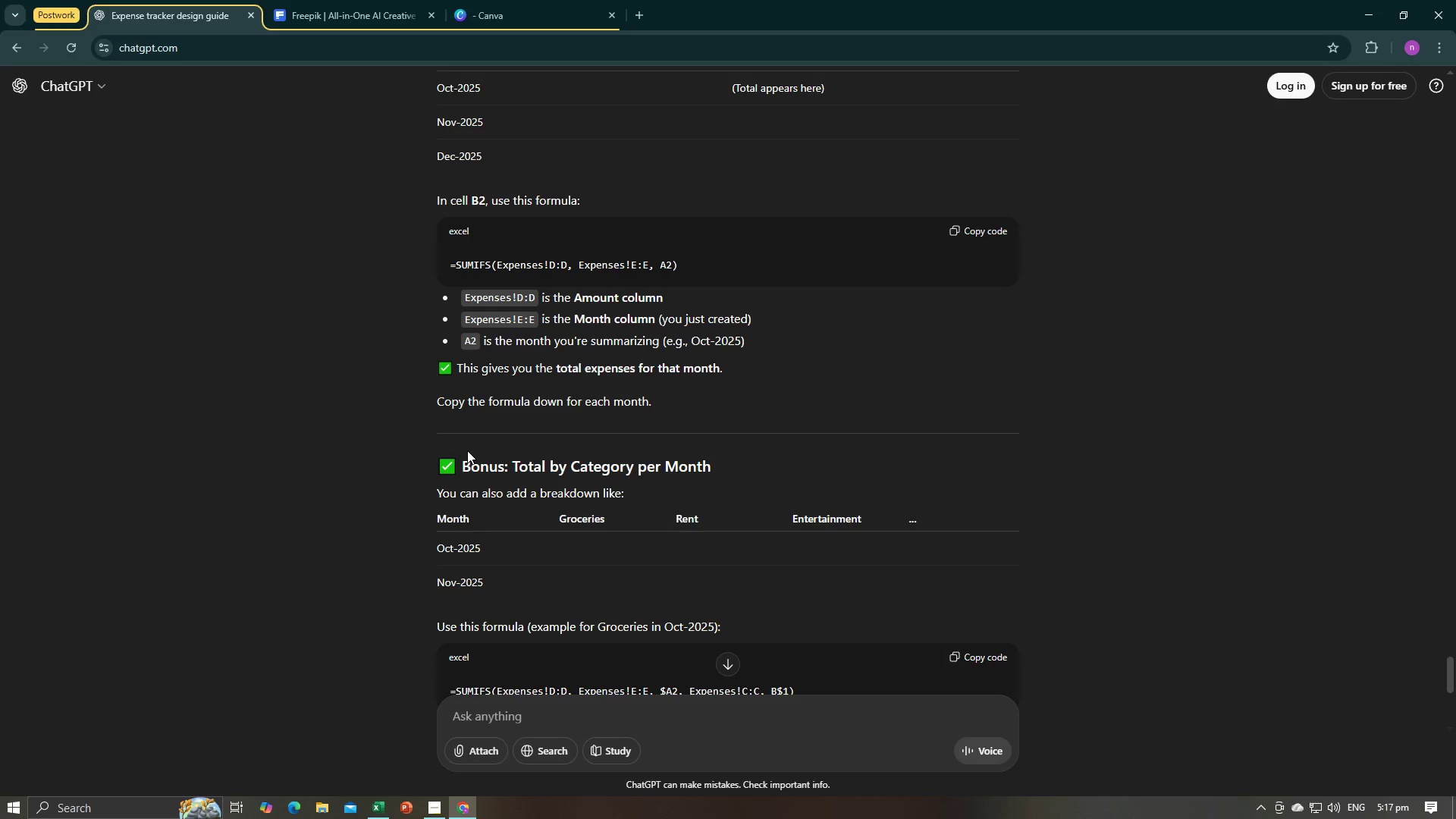 
left_click([801, 341])
 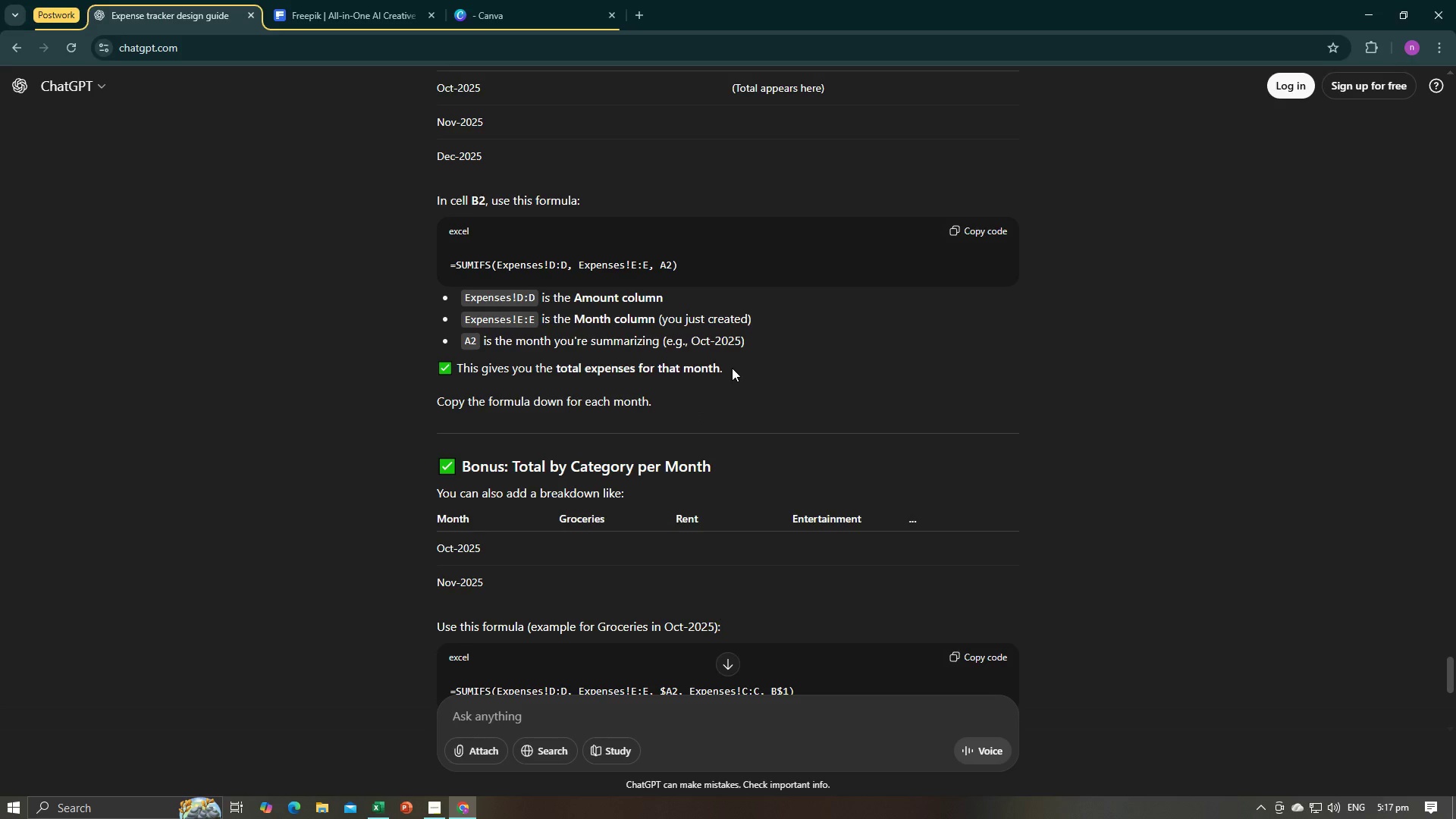 
left_click([782, 362])
 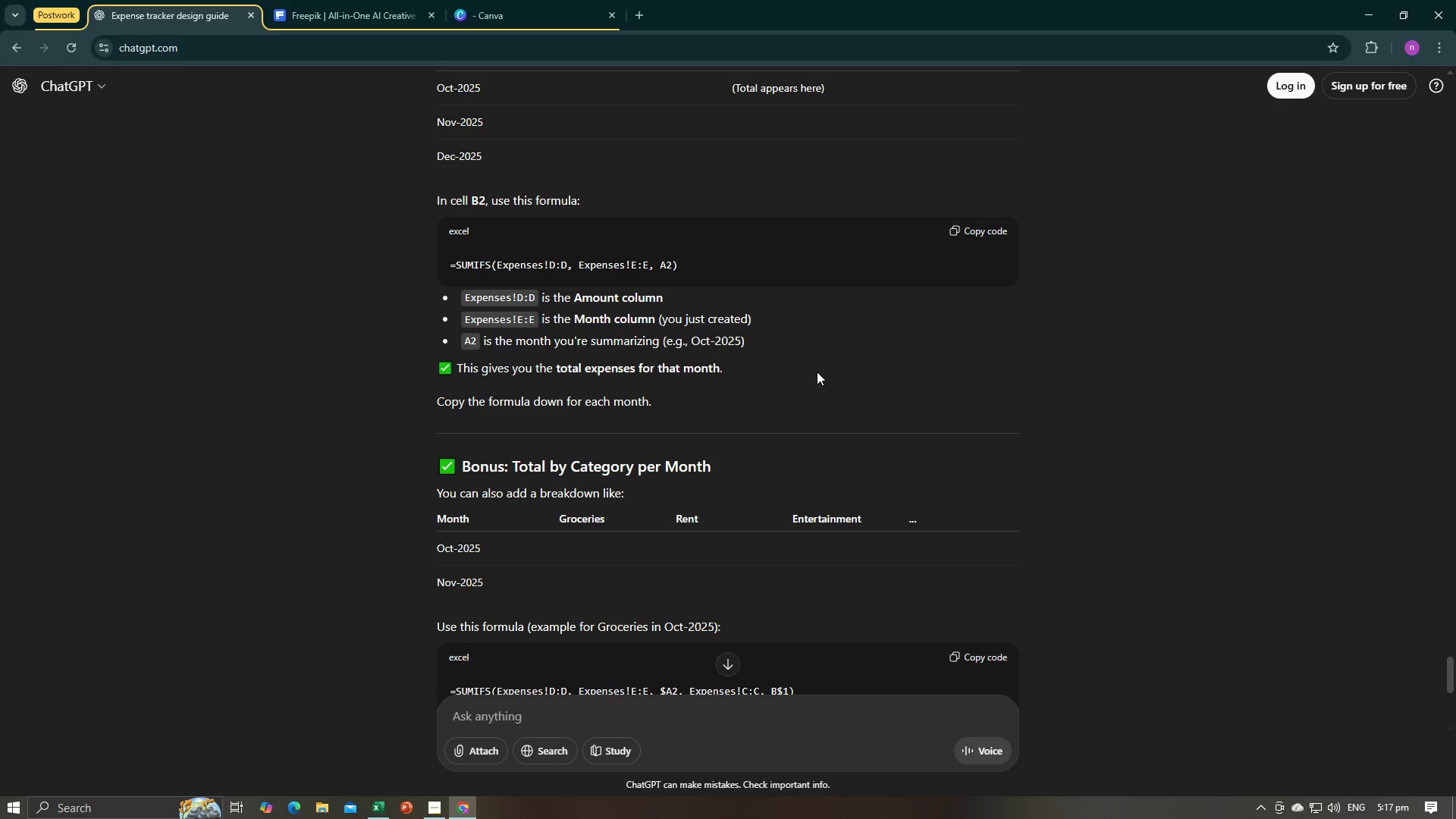 
scroll: coordinate [813, 373], scroll_direction: down, amount: 2.0
 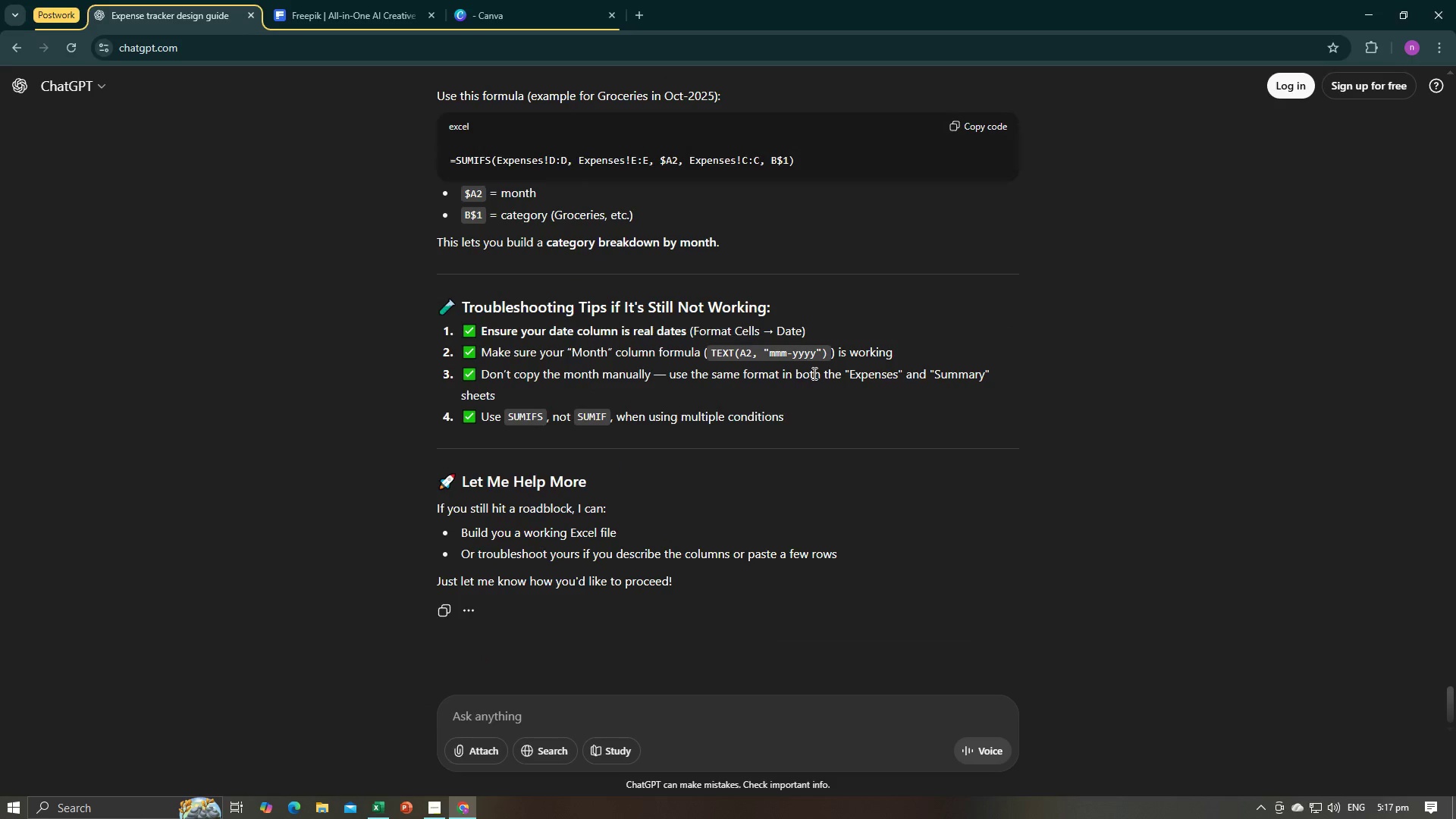 
key(Alt+AltLeft)
 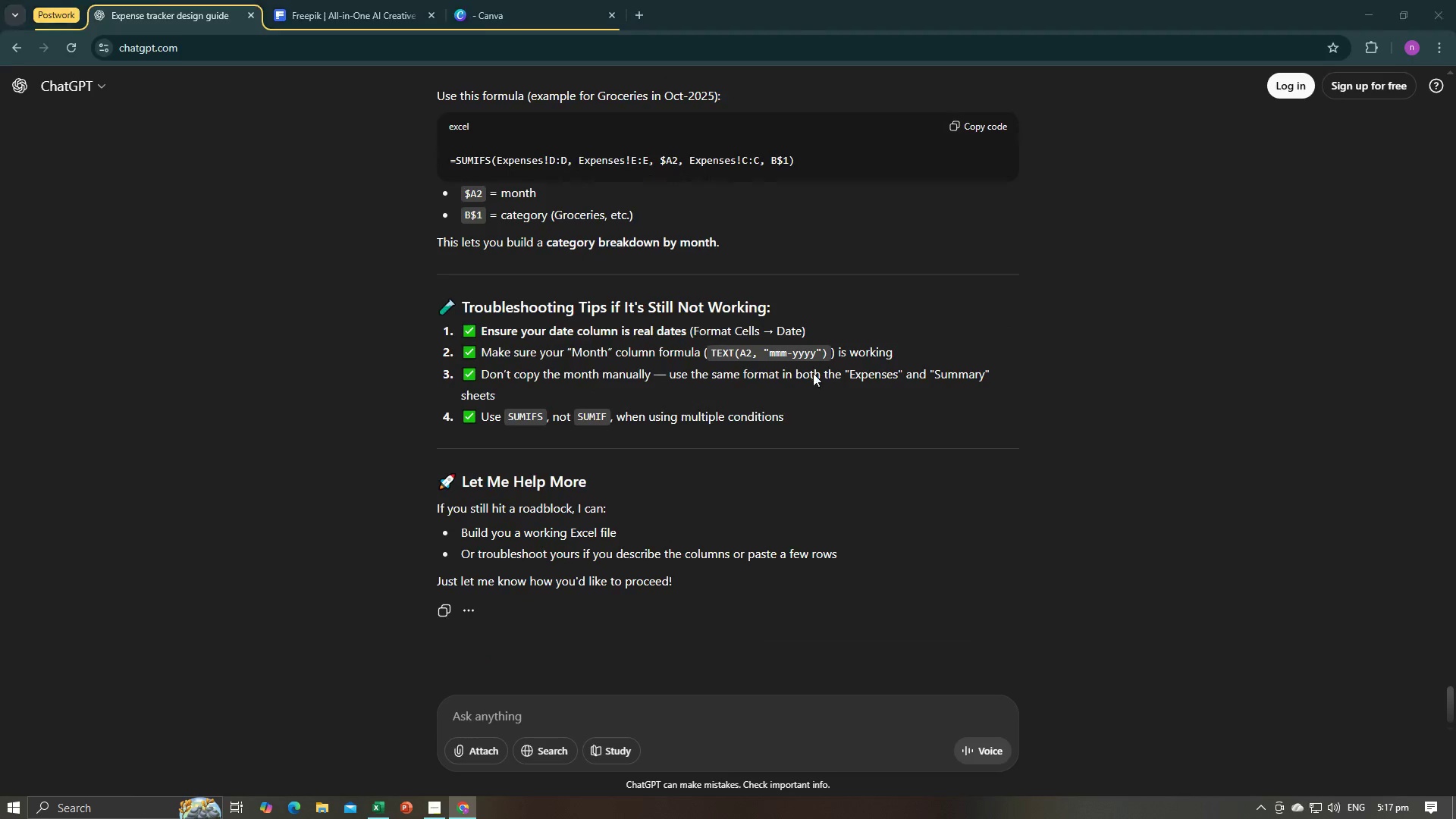 
key(Alt+Tab)
 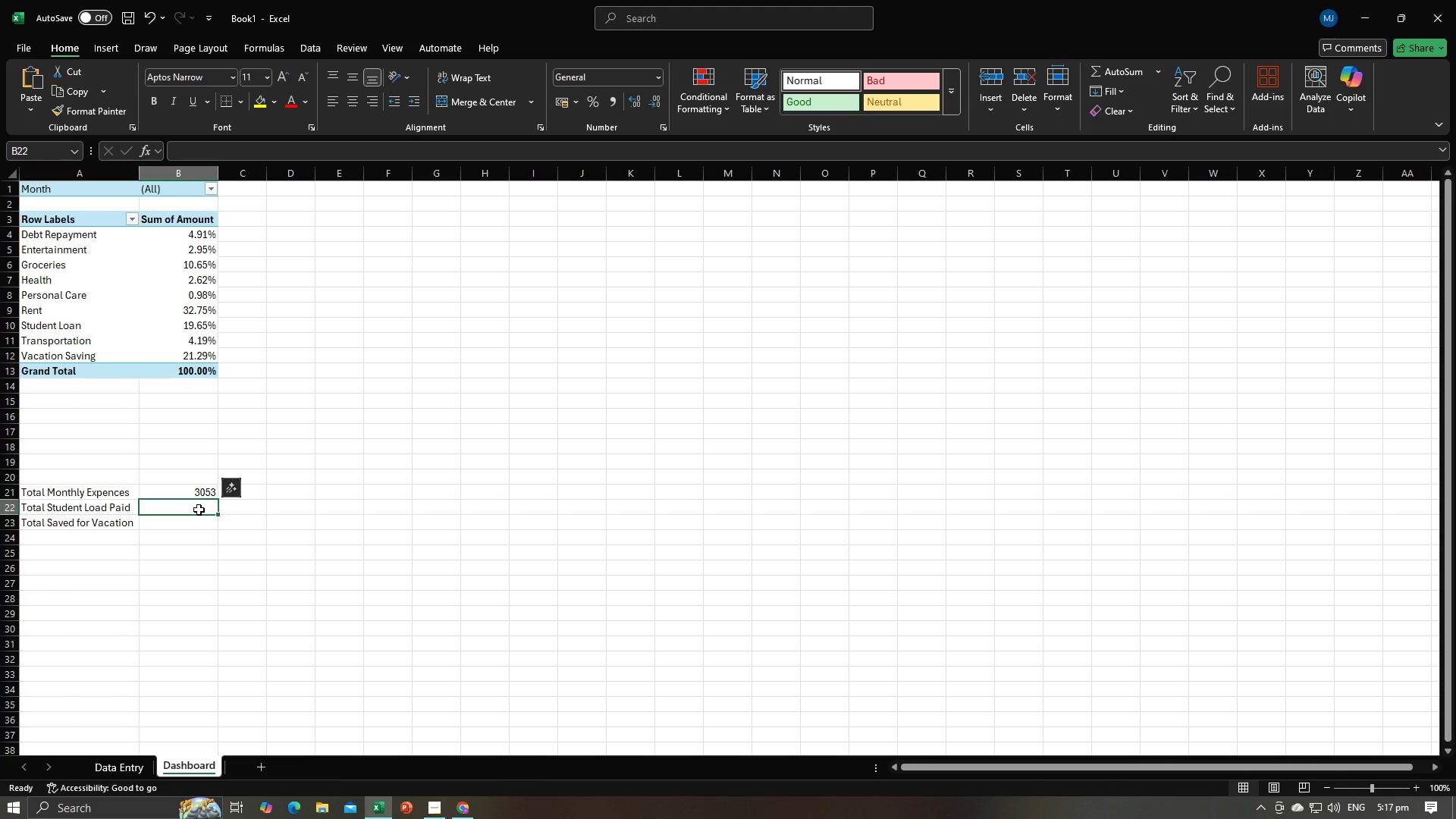 
key(Equal)
 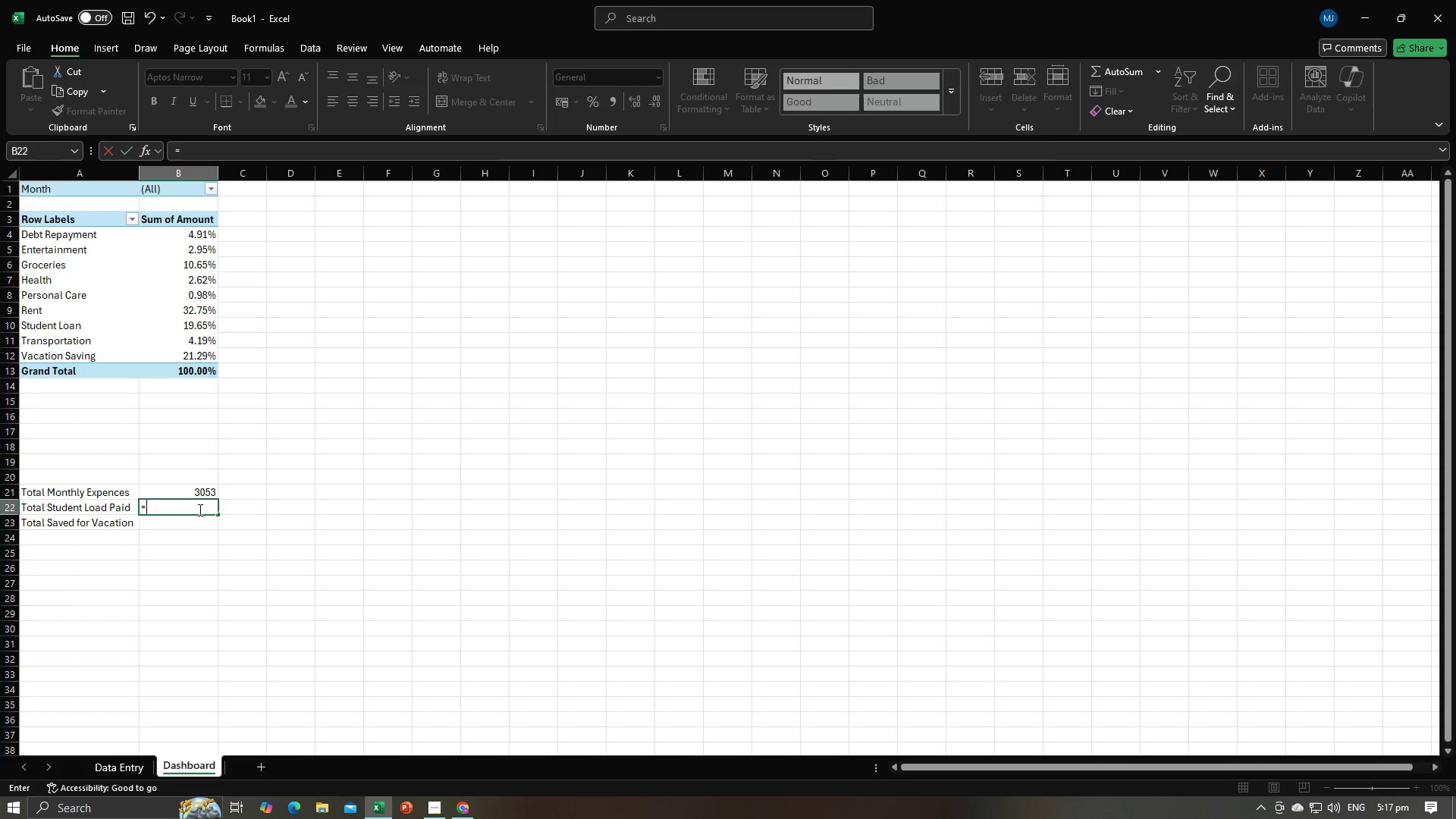 
key(Alt+AltLeft)
 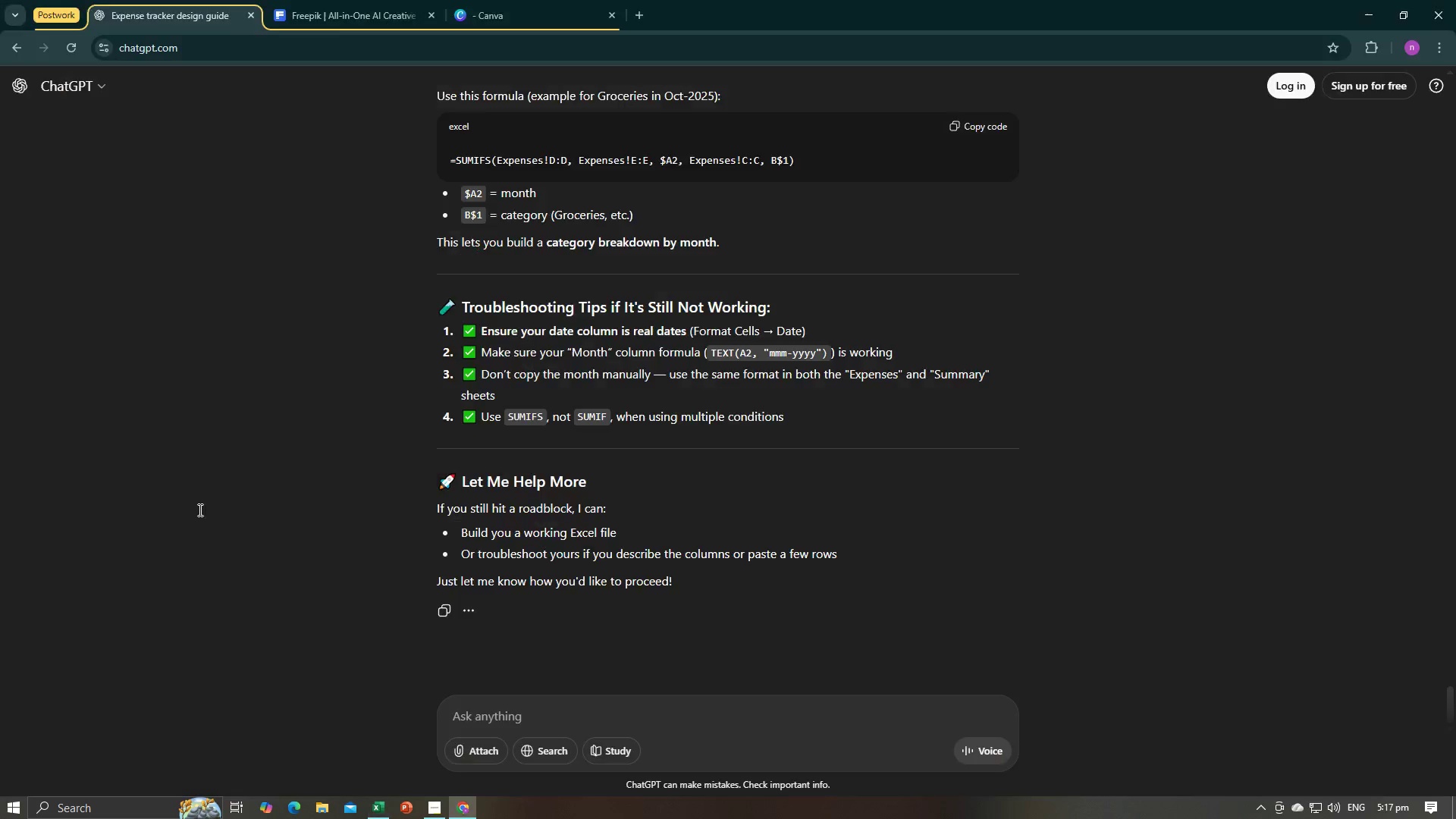 
key(Alt+Tab)
 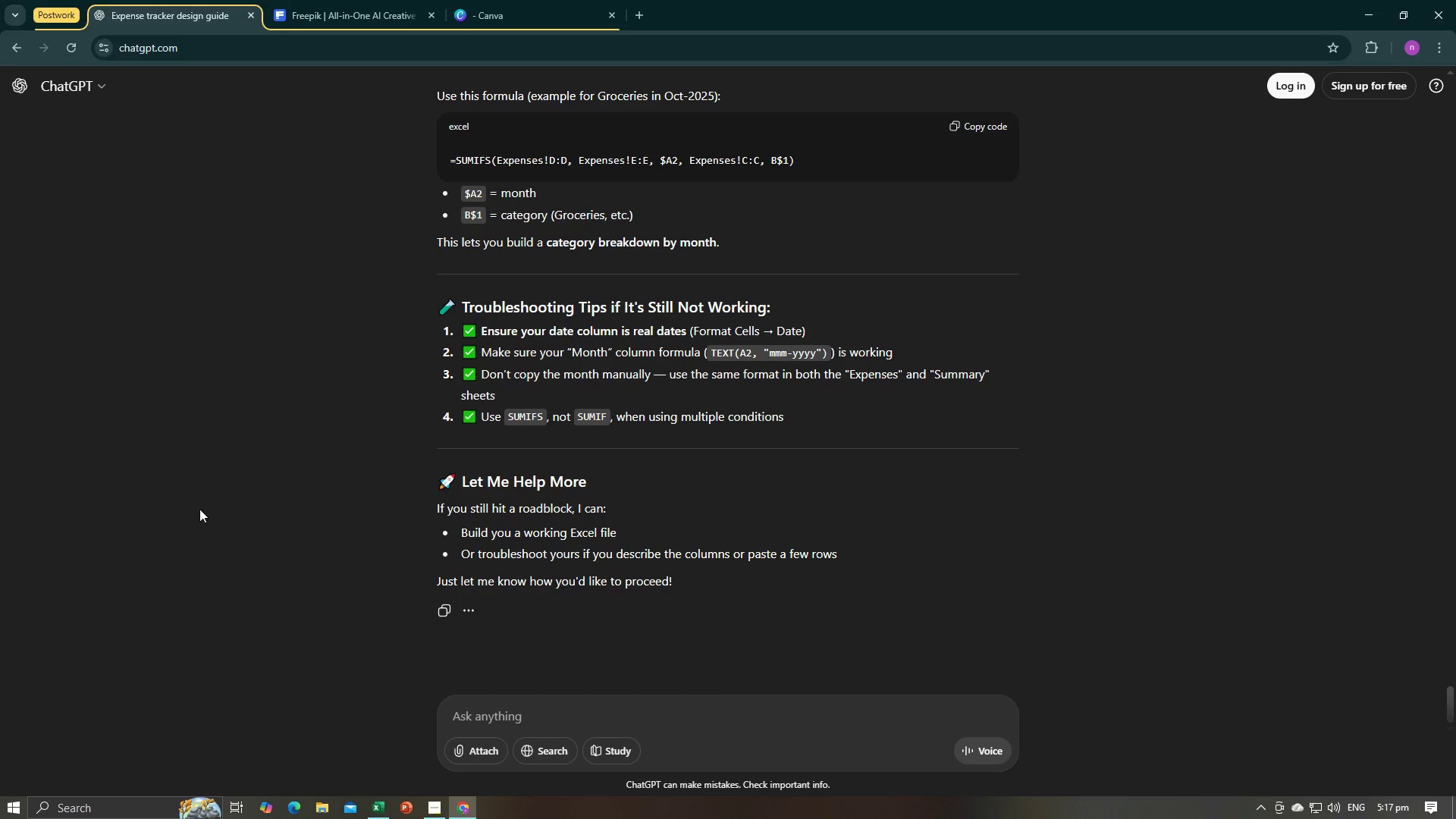 
key(Alt+AltLeft)
 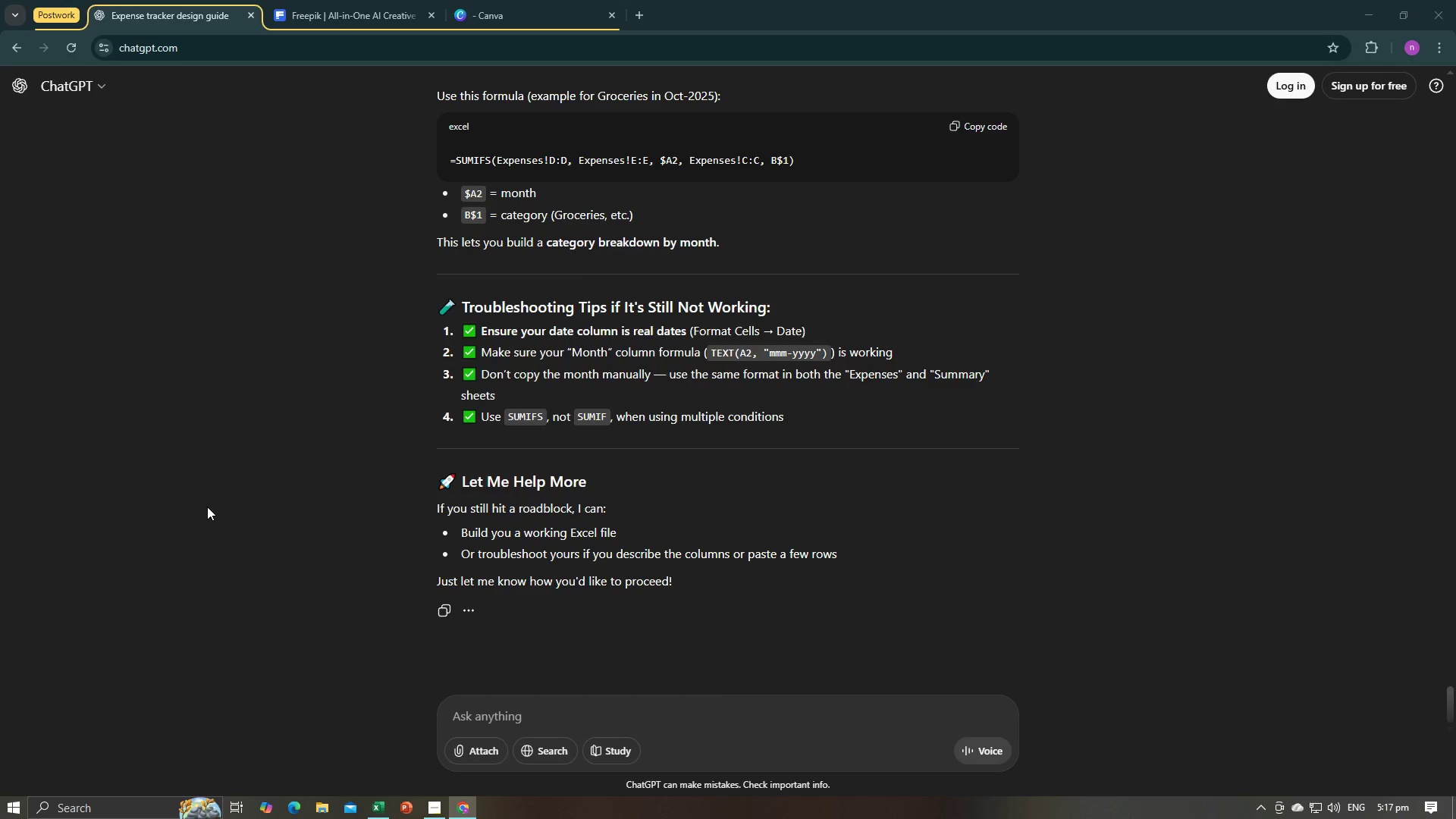 
key(Alt+Tab)
 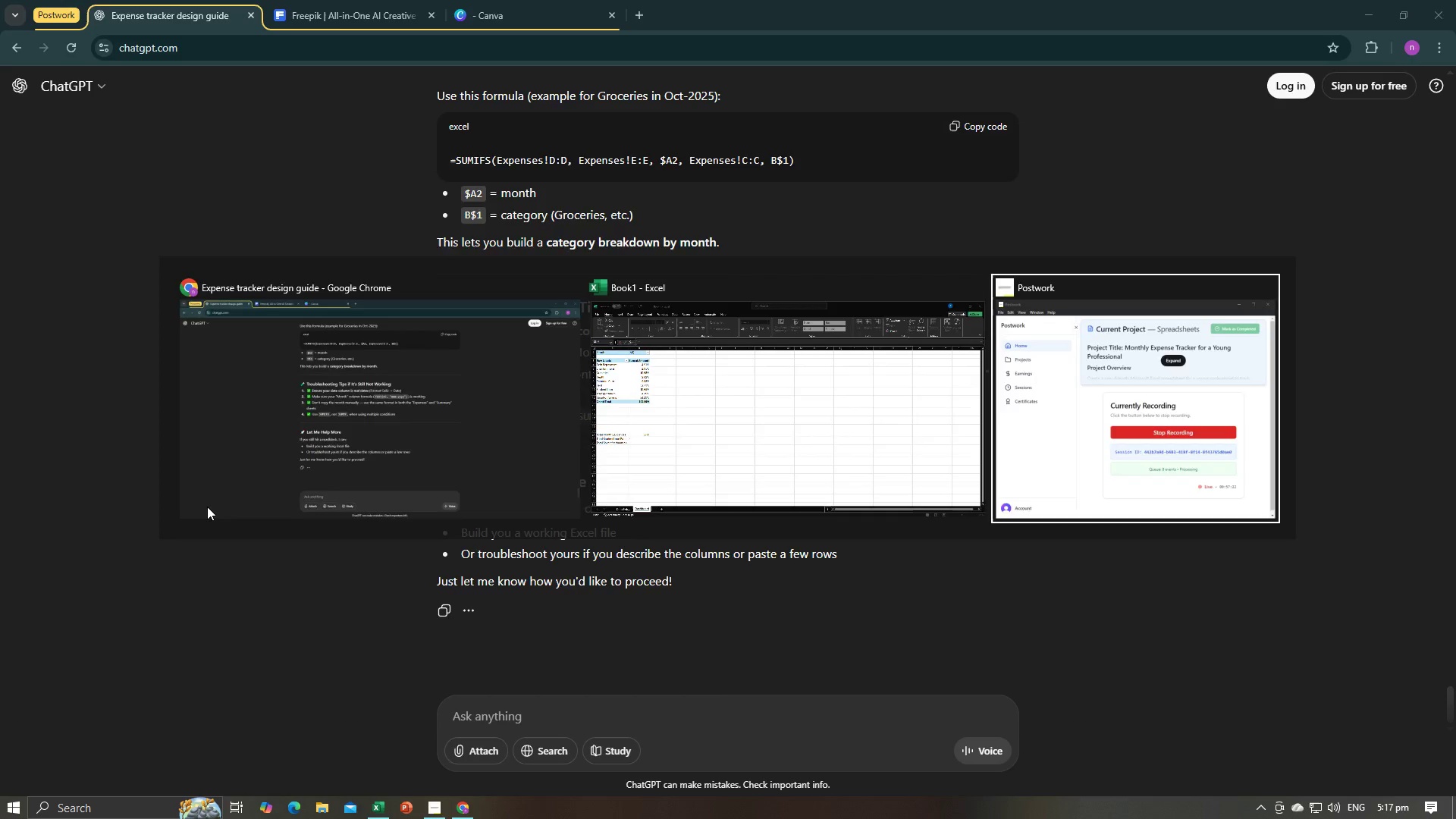 
key(Alt+Tab)